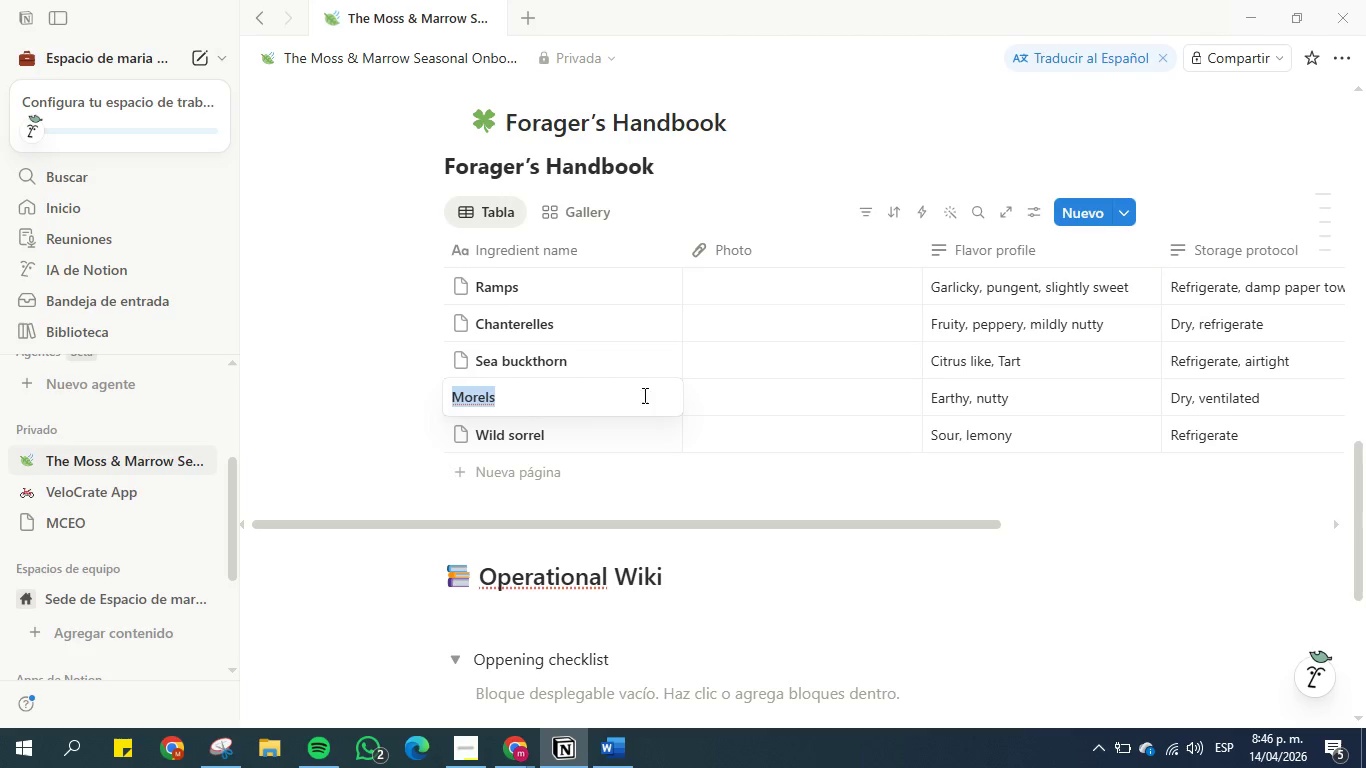 
left_click([716, 398])
 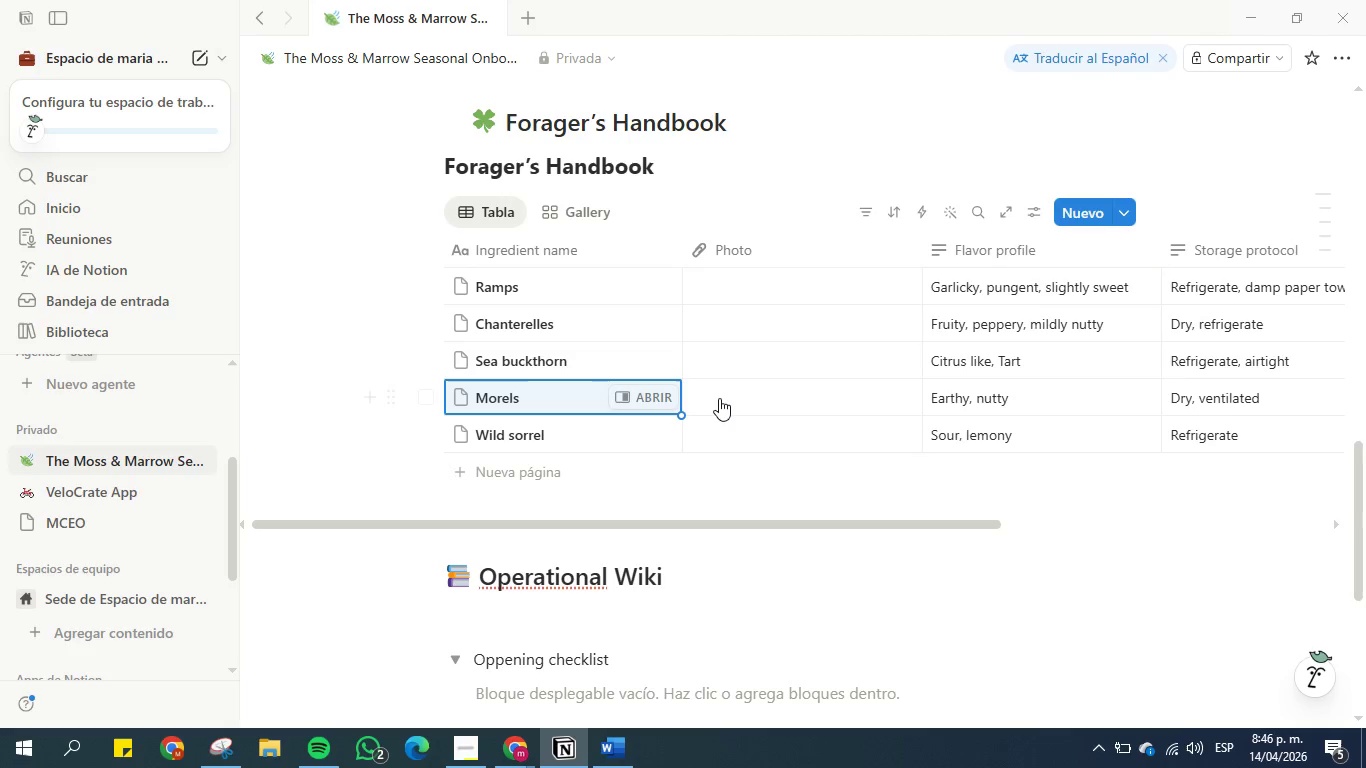 
left_click([719, 398])
 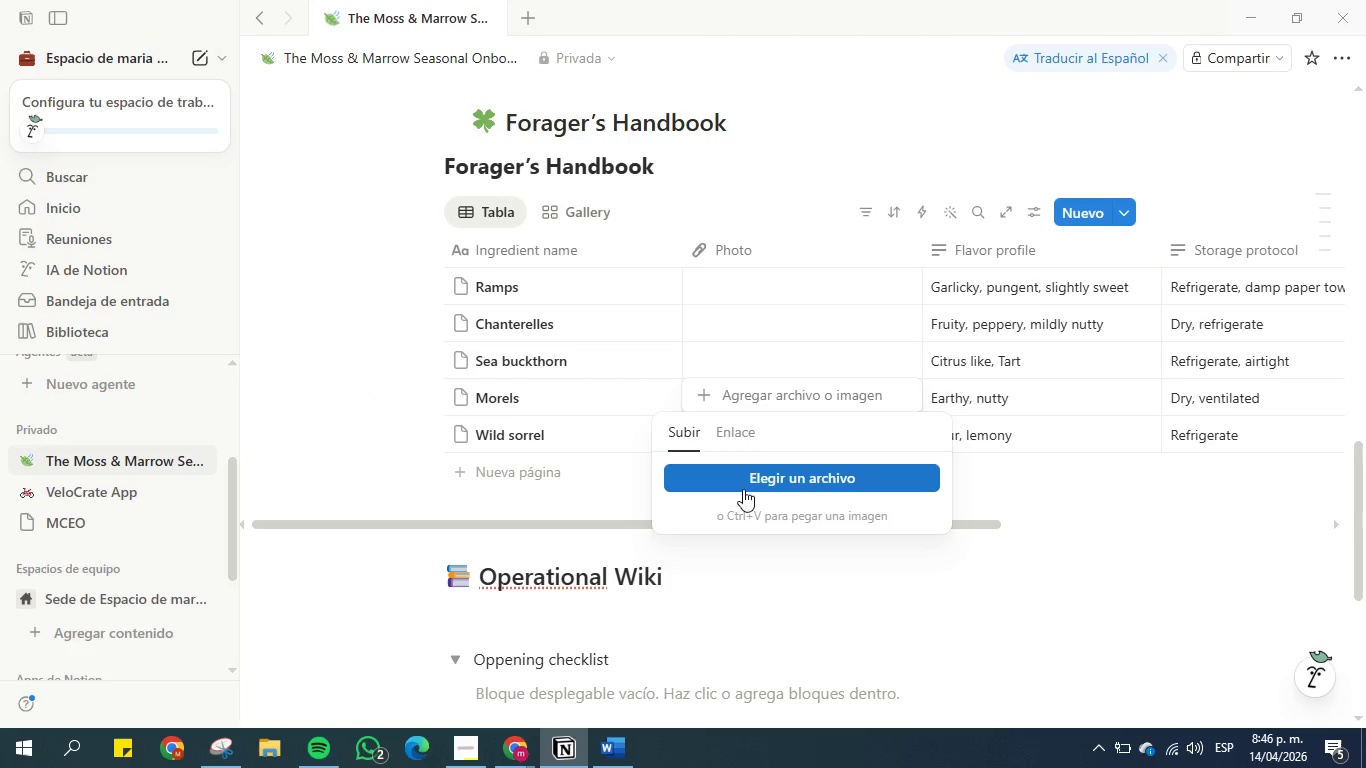 
key(Control+V)
 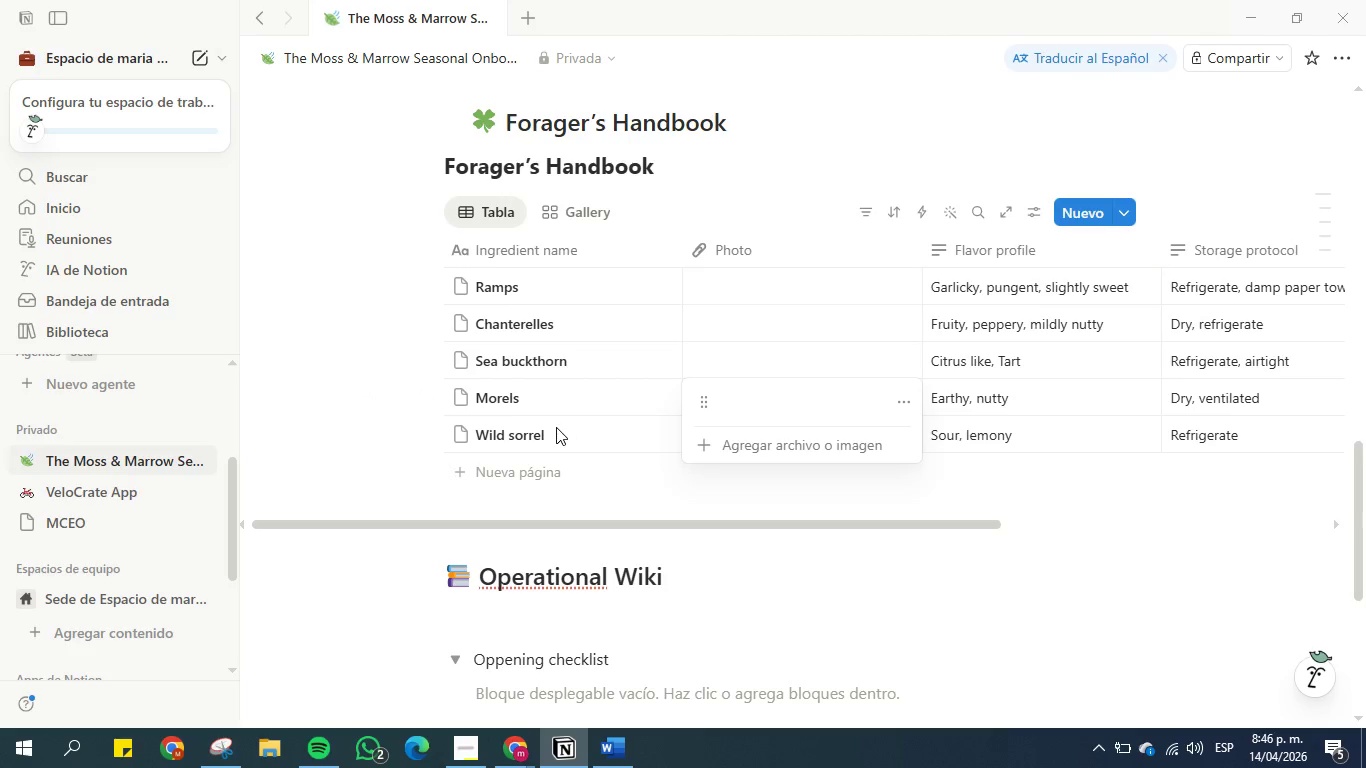 
double_click([560, 434])
 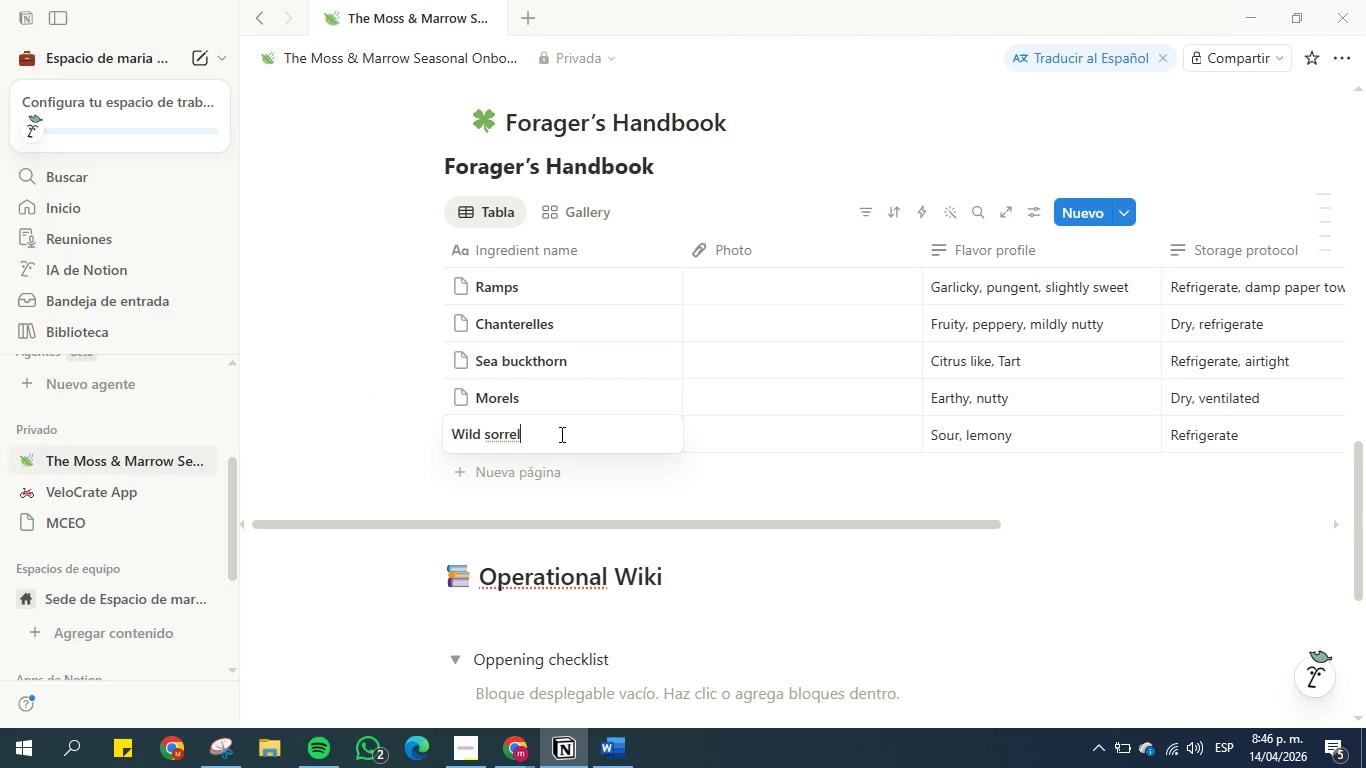 
triple_click([560, 434])
 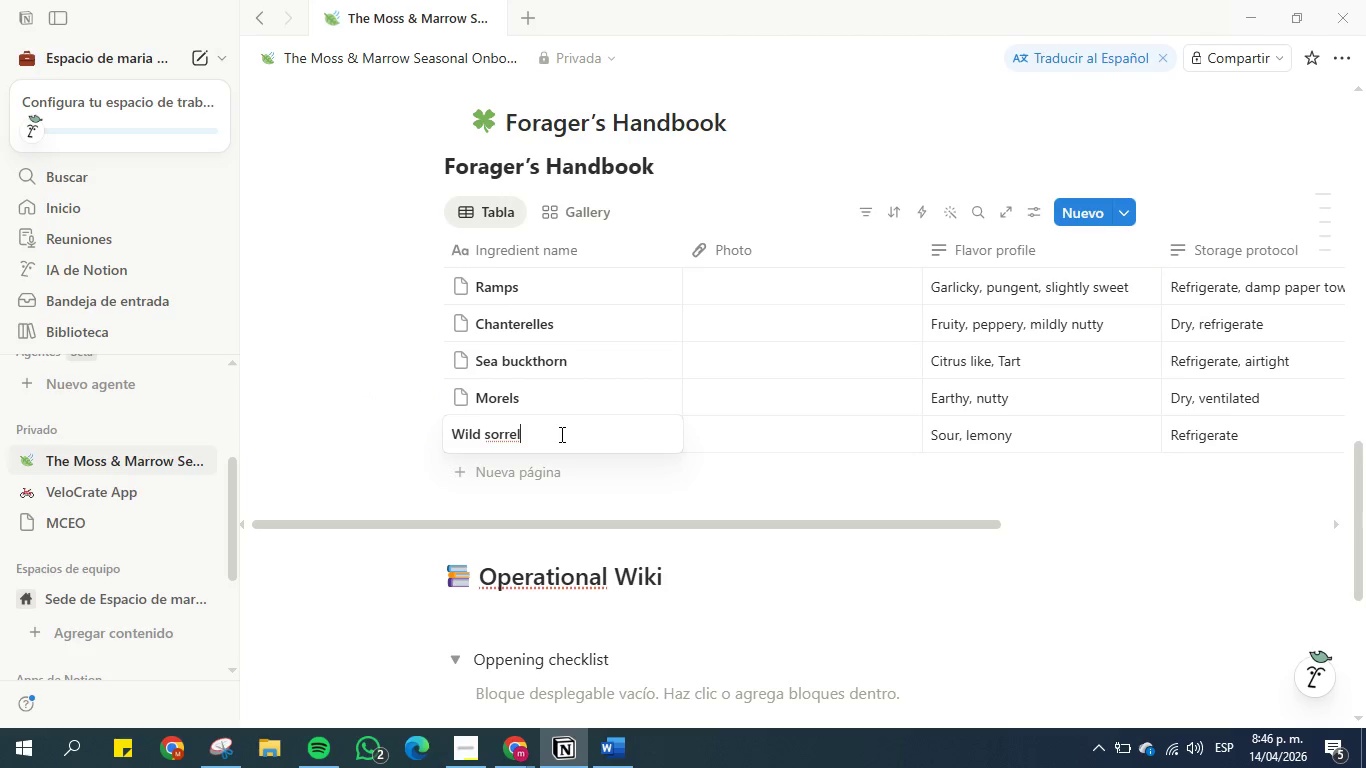 
triple_click([560, 434])
 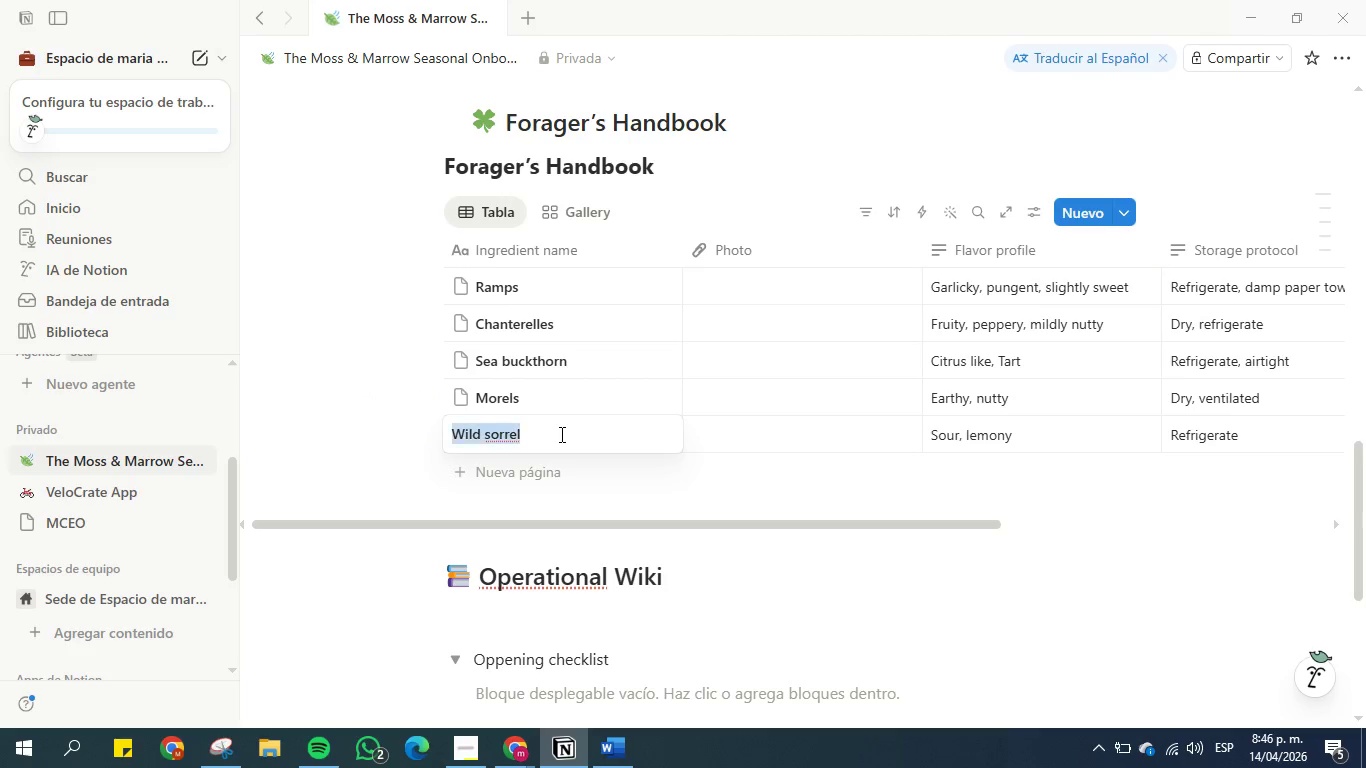 
triple_click([560, 434])
 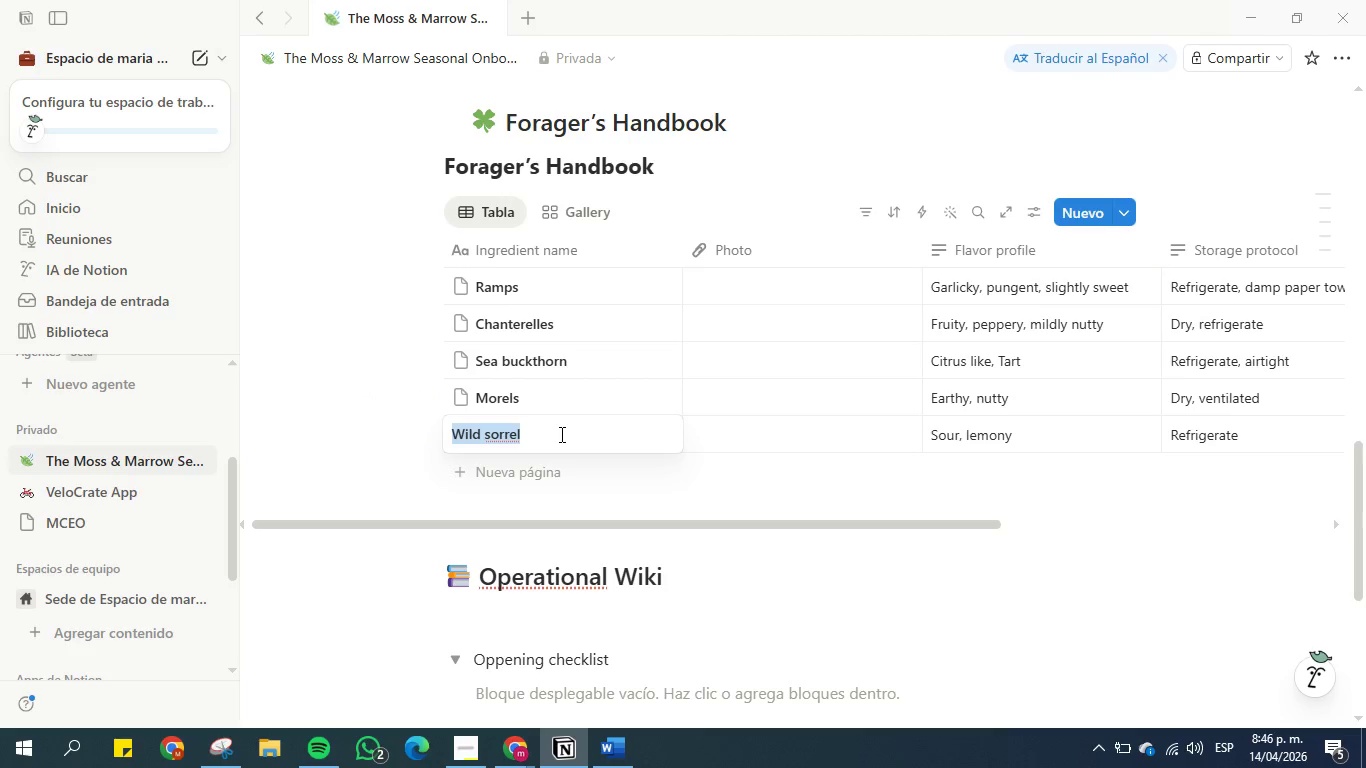 
key(Control+C)
 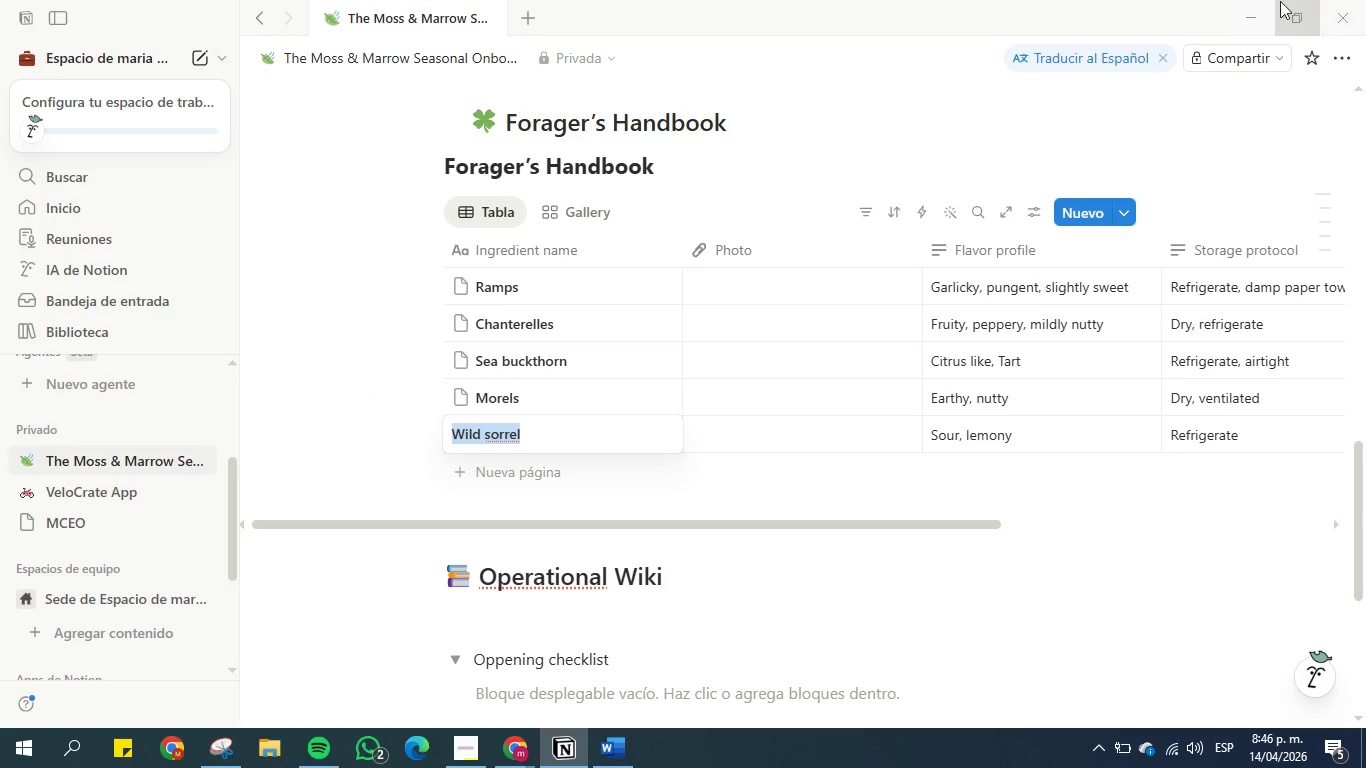 
left_click([1253, 1])
 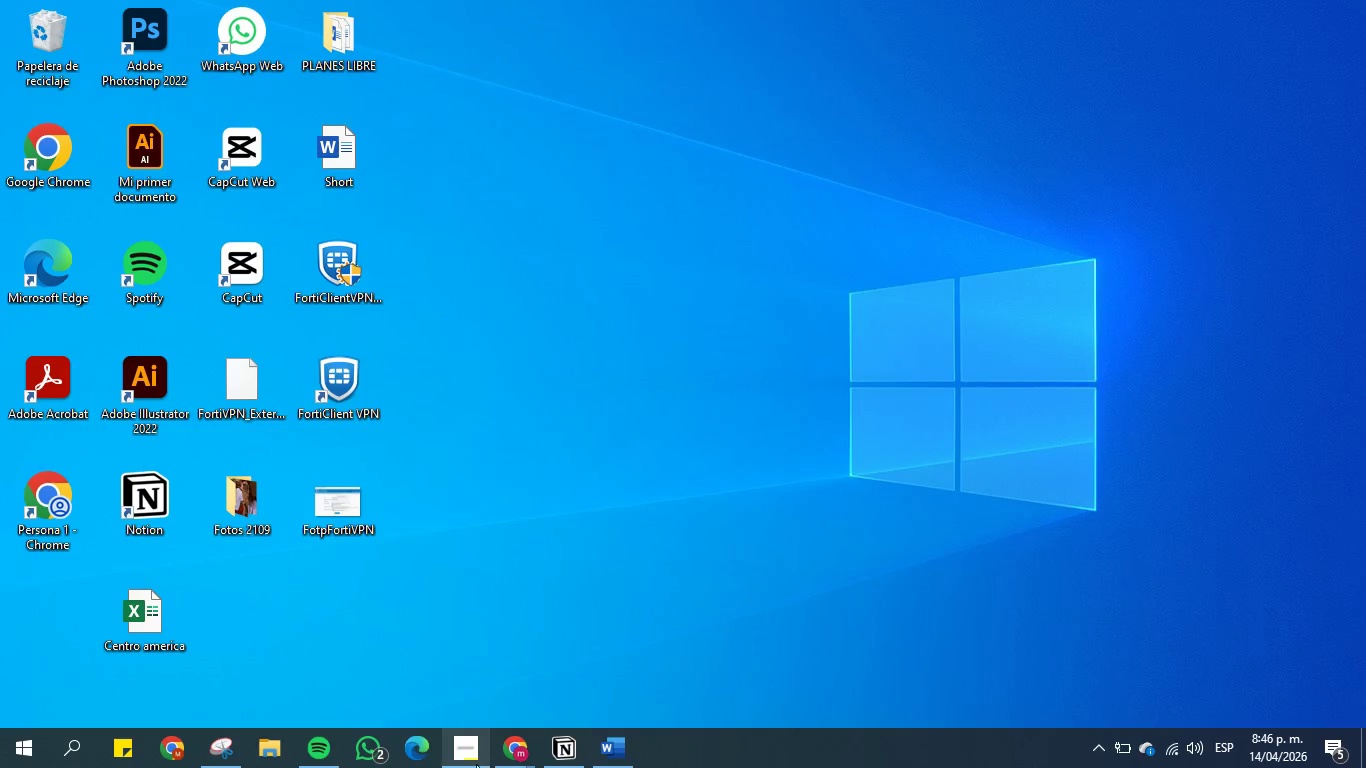 
left_click([513, 739])
 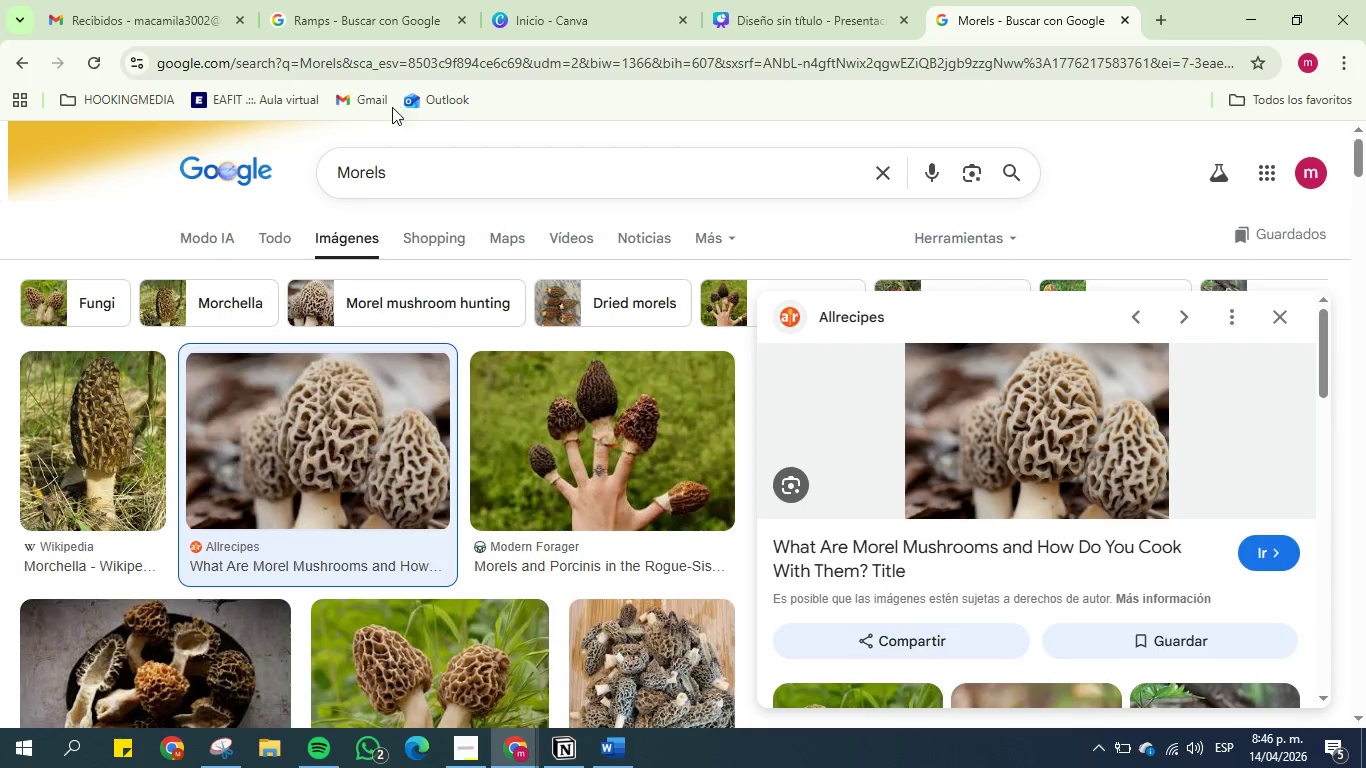 
double_click([409, 160])
 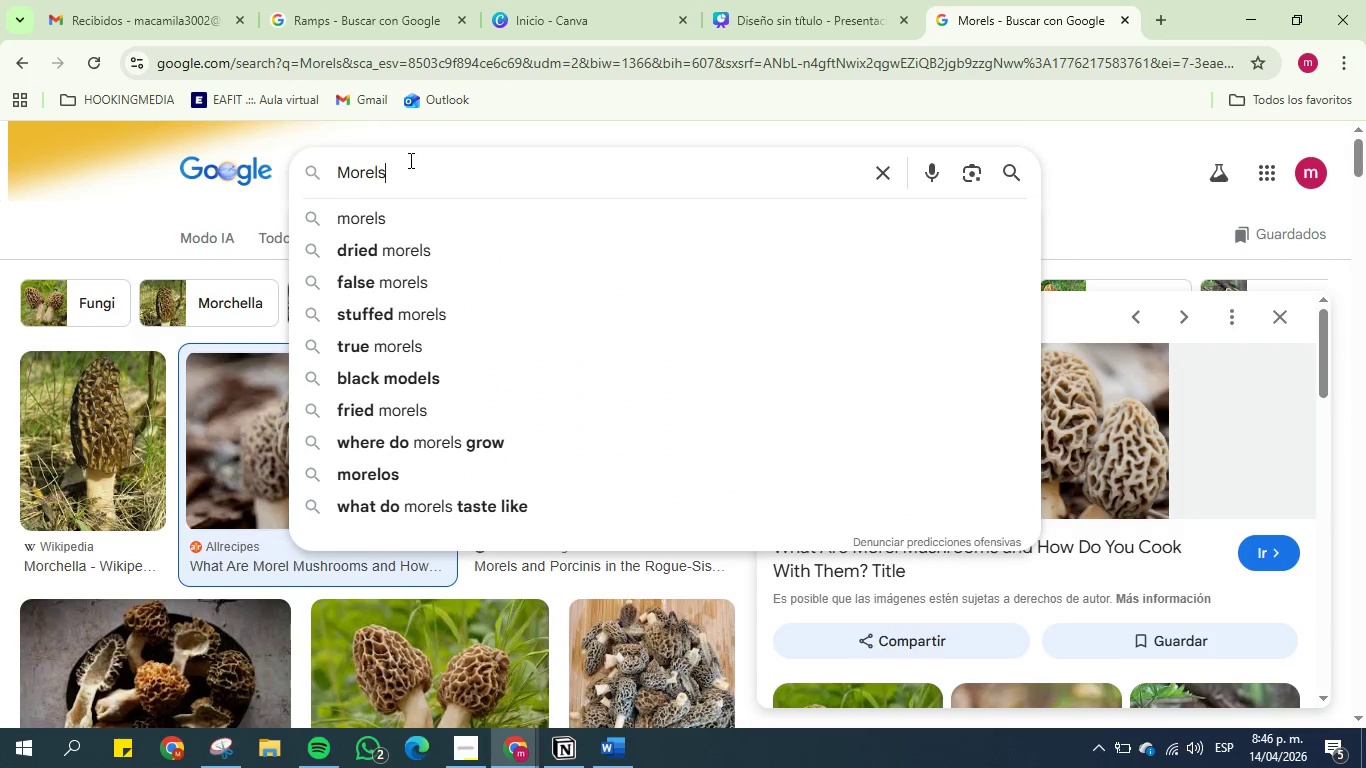 
triple_click([409, 160])
 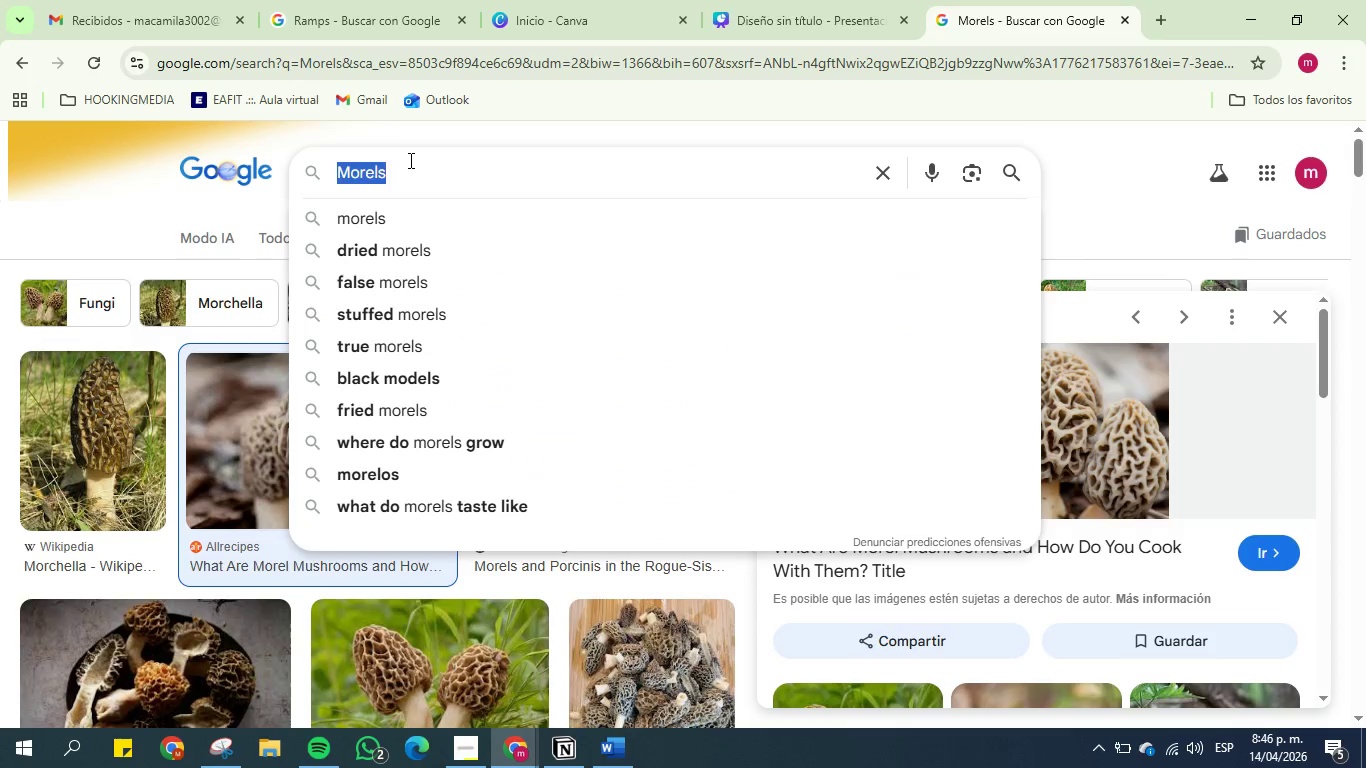 
key(Control+V)
 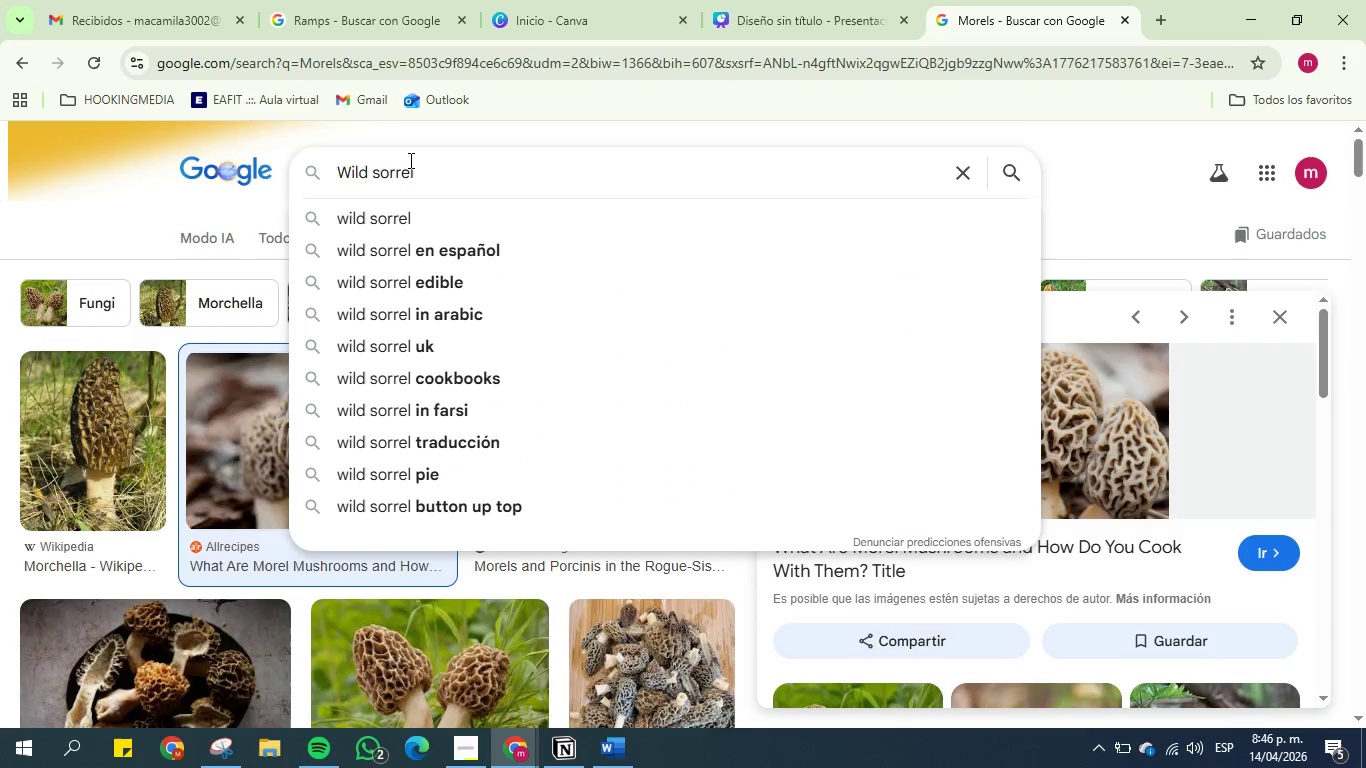 
key(Enter)
 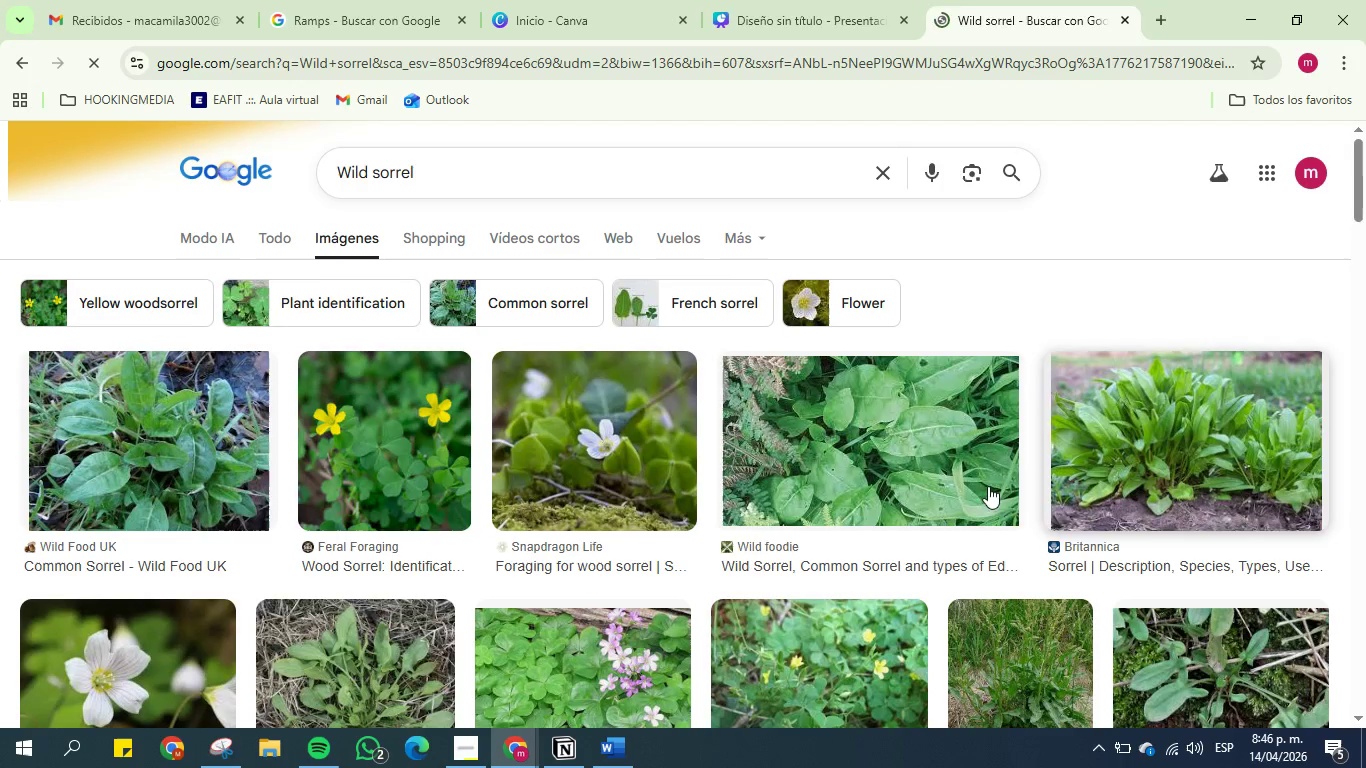 
scroll: coordinate [262, 499], scroll_direction: down, amount: 1.0
 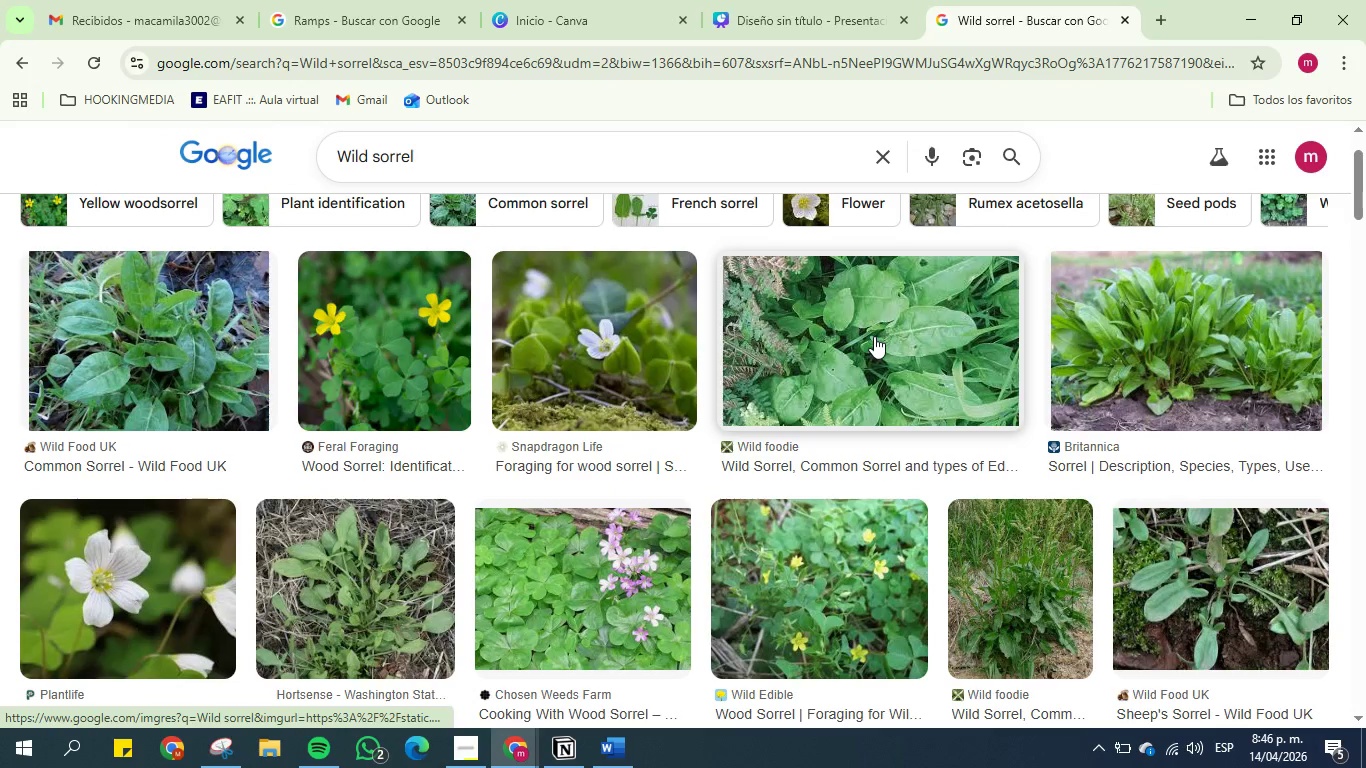 
left_click([891, 332])
 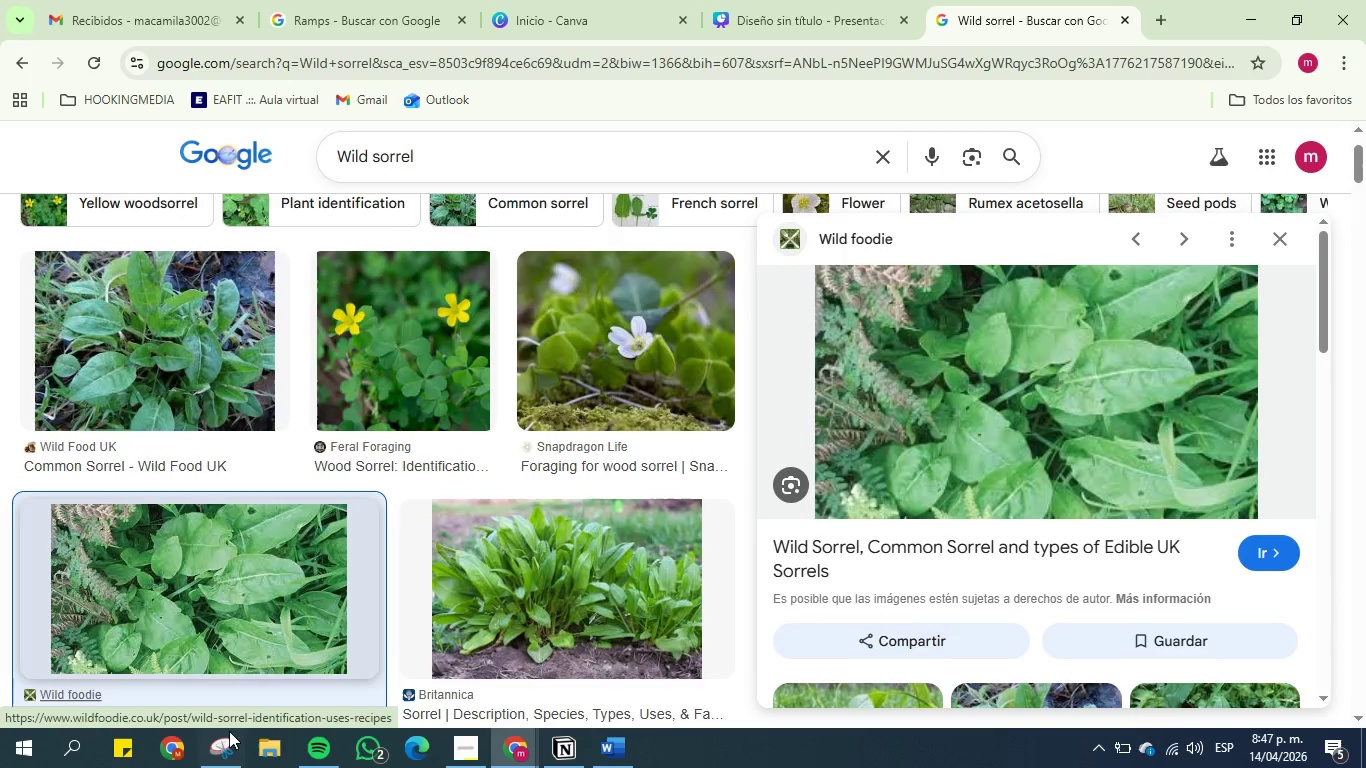 
left_click([219, 746])
 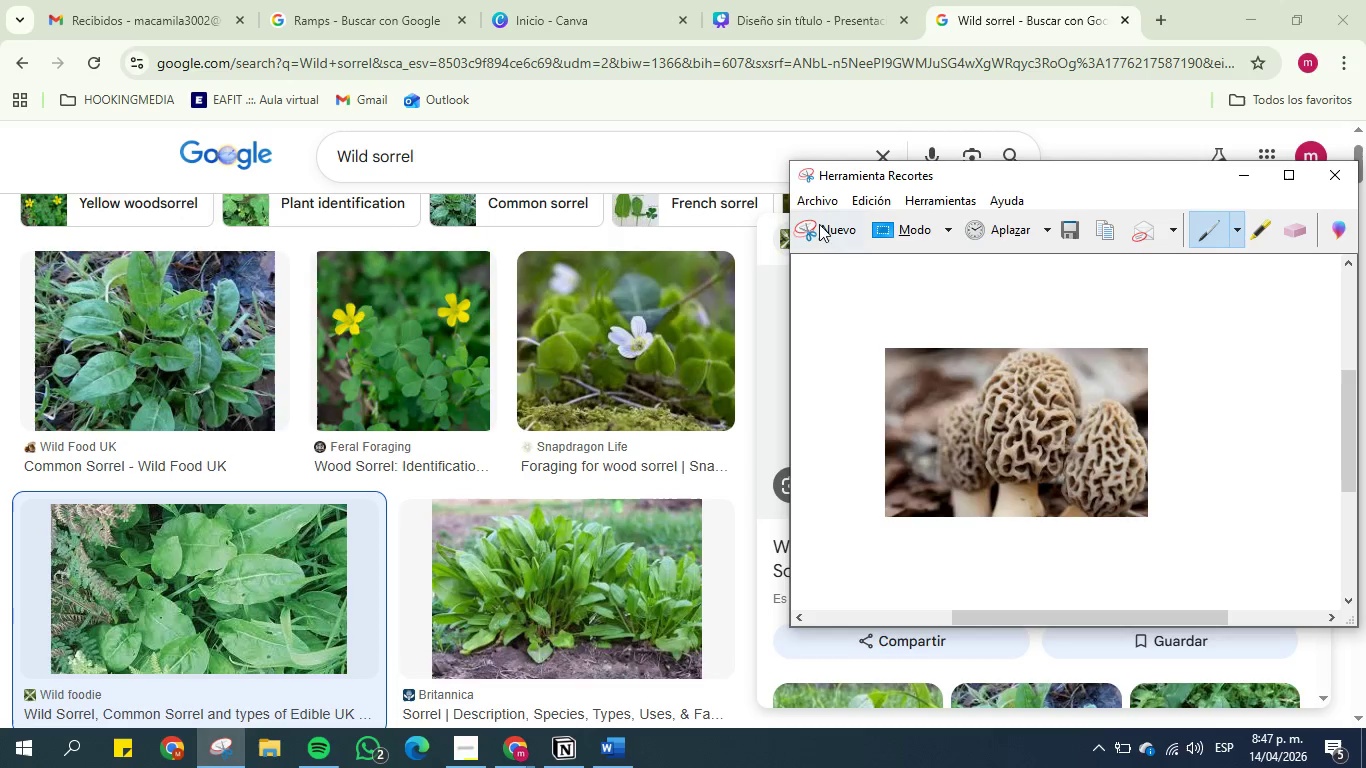 
left_click([828, 219])
 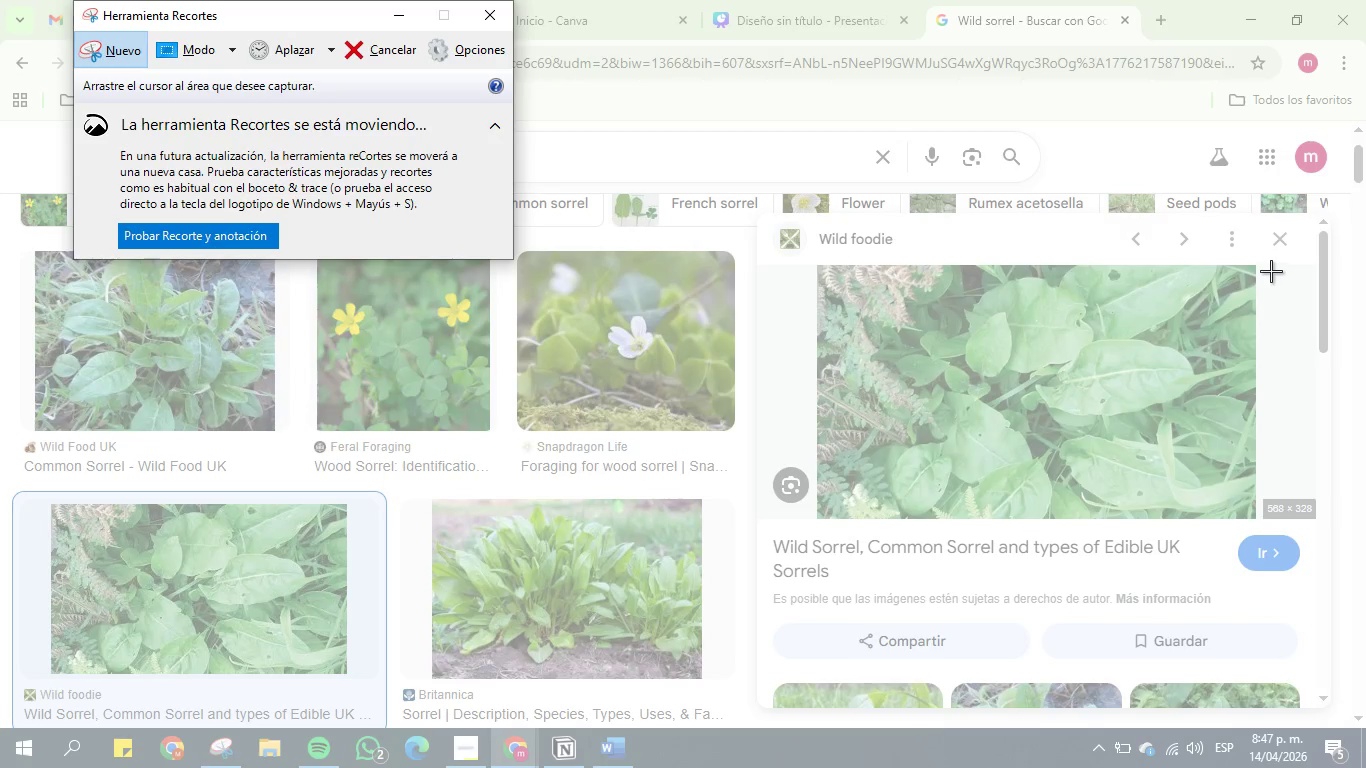 
left_click_drag(start_coordinate=[1256, 266], to_coordinate=[818, 518])
 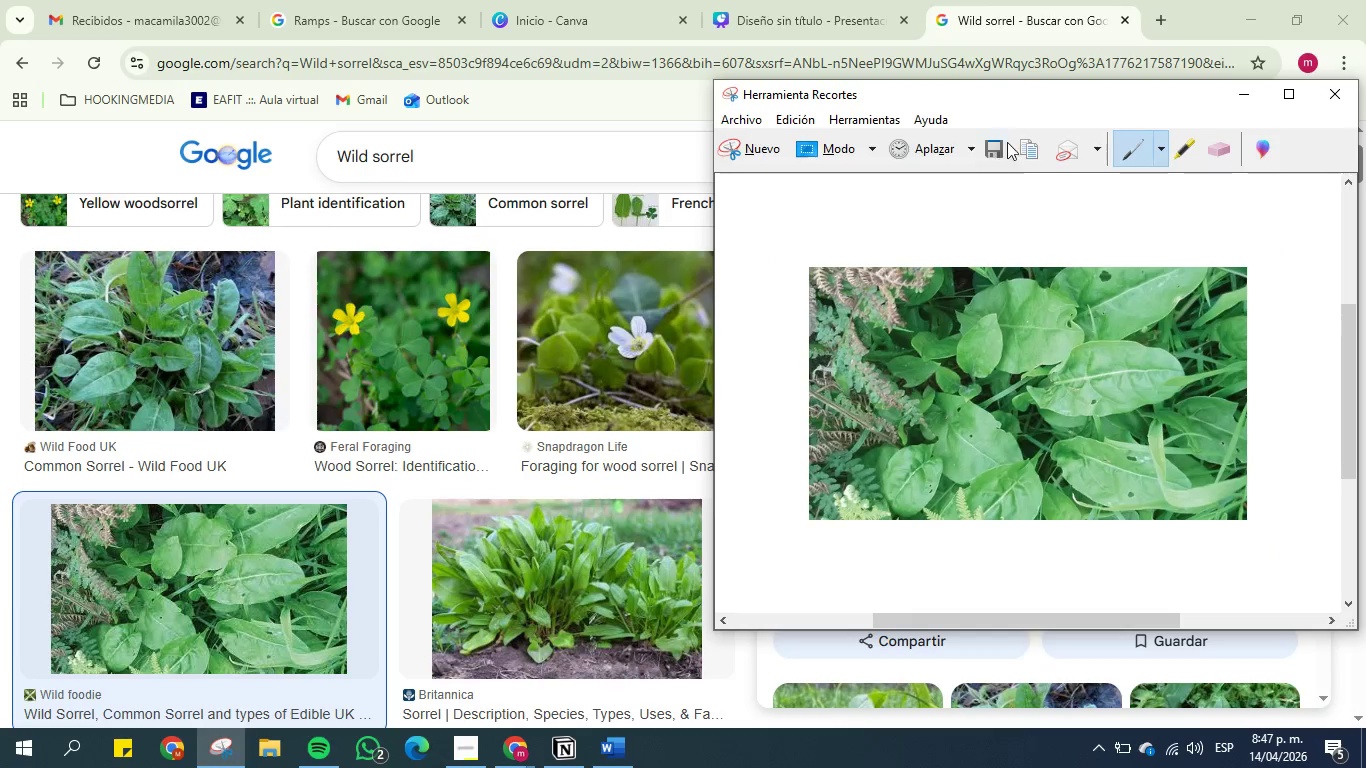 
left_click([1031, 148])
 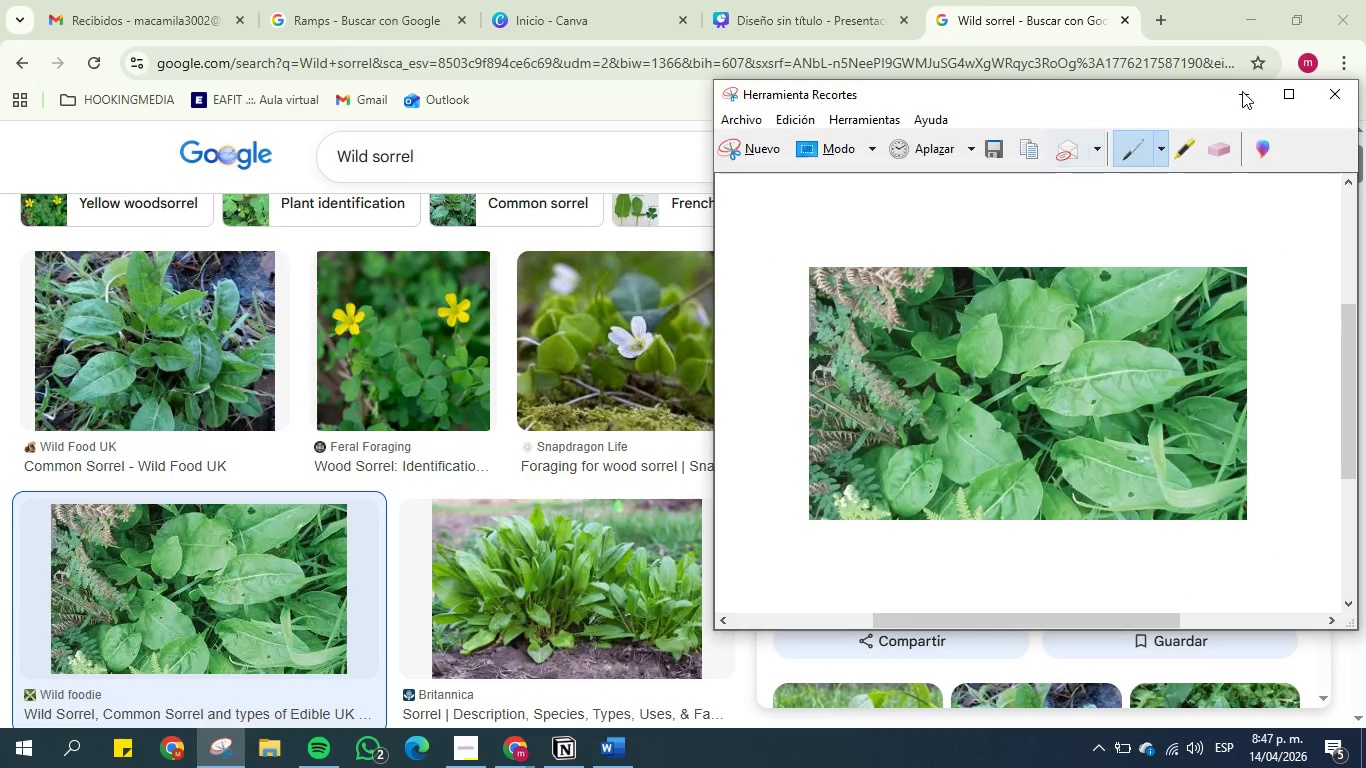 
left_click([1247, 91])
 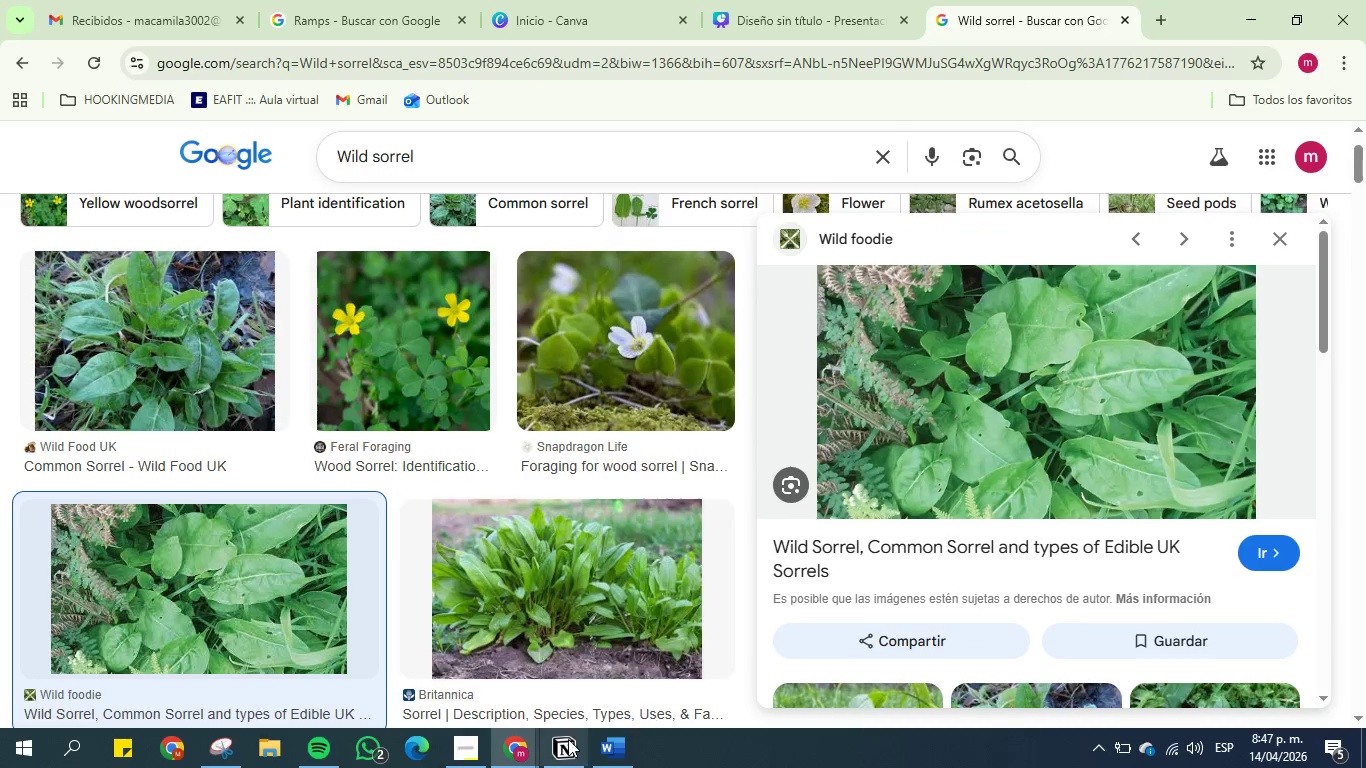 
left_click([564, 746])
 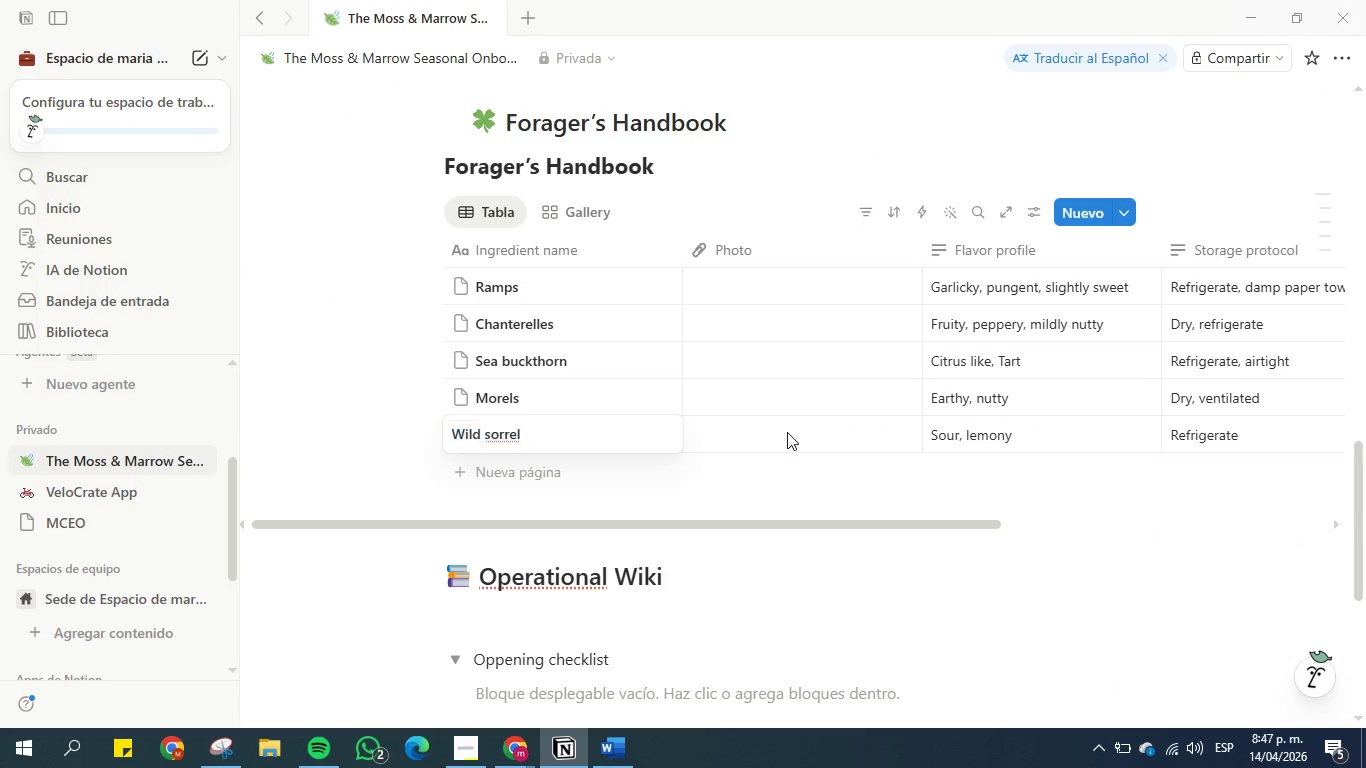 
double_click([798, 438])
 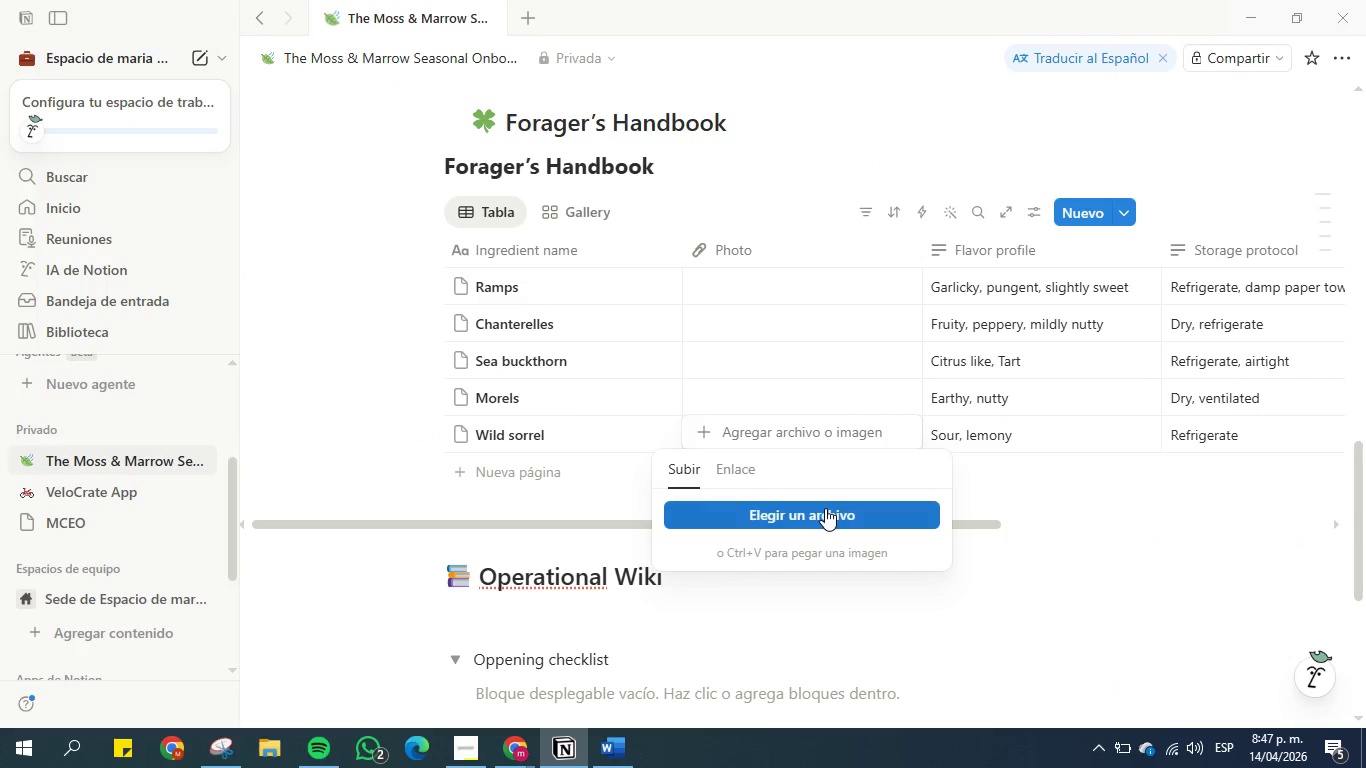 
key(Control+V)
 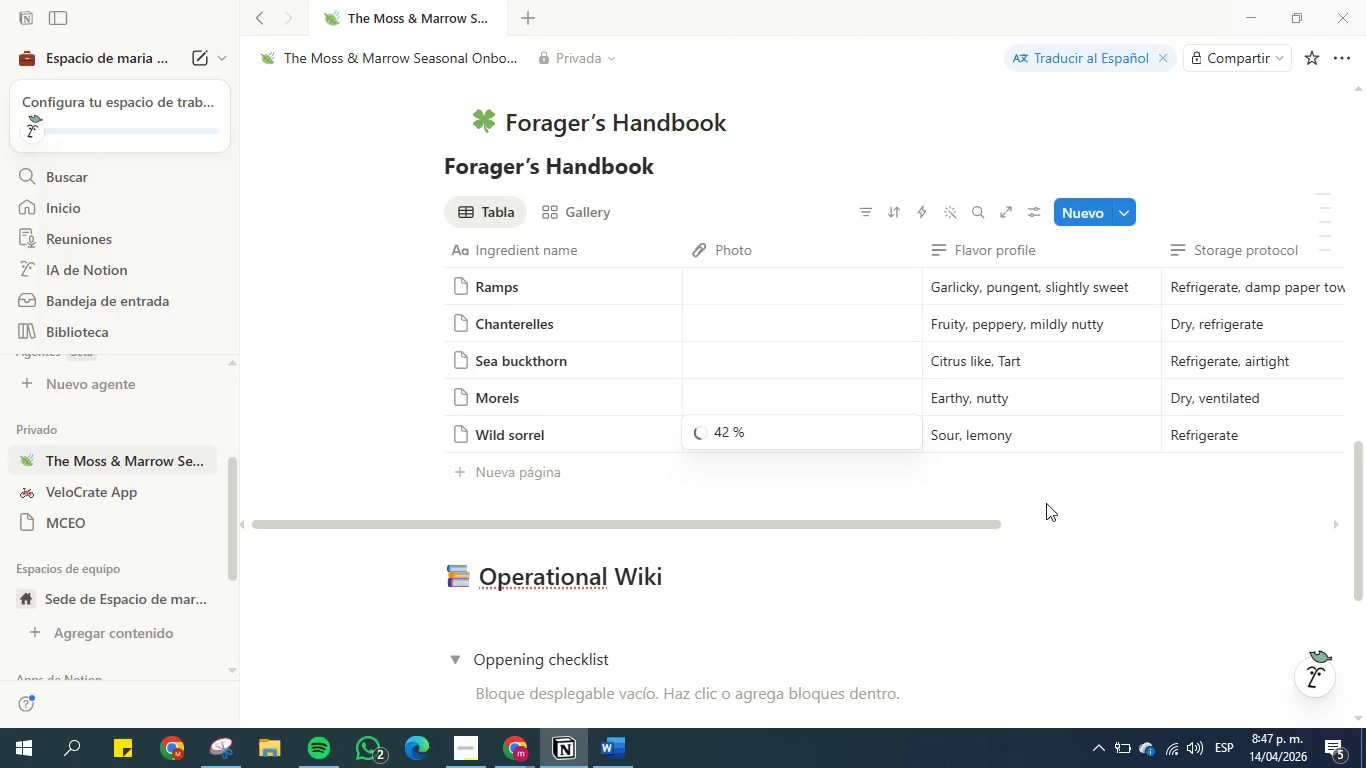 
left_click([1046, 579])
 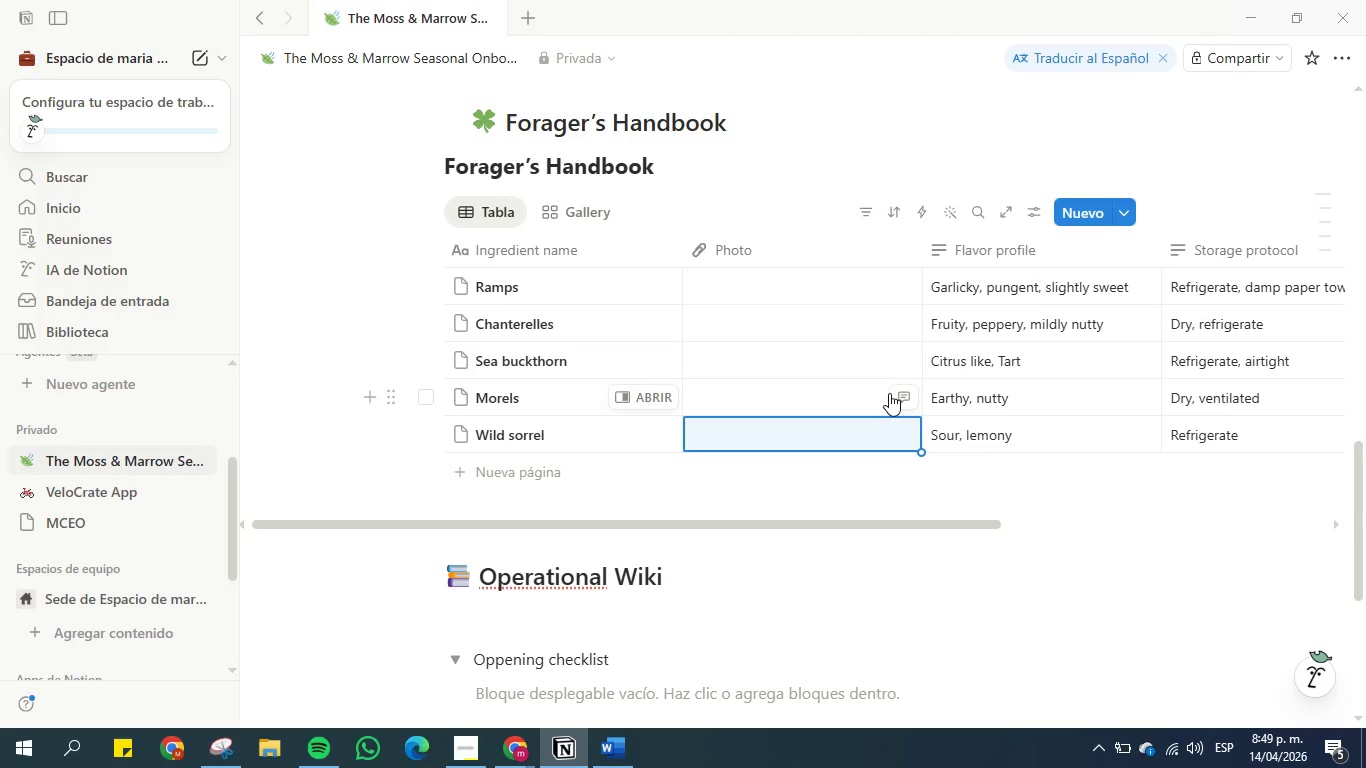 
wait(128.81)
 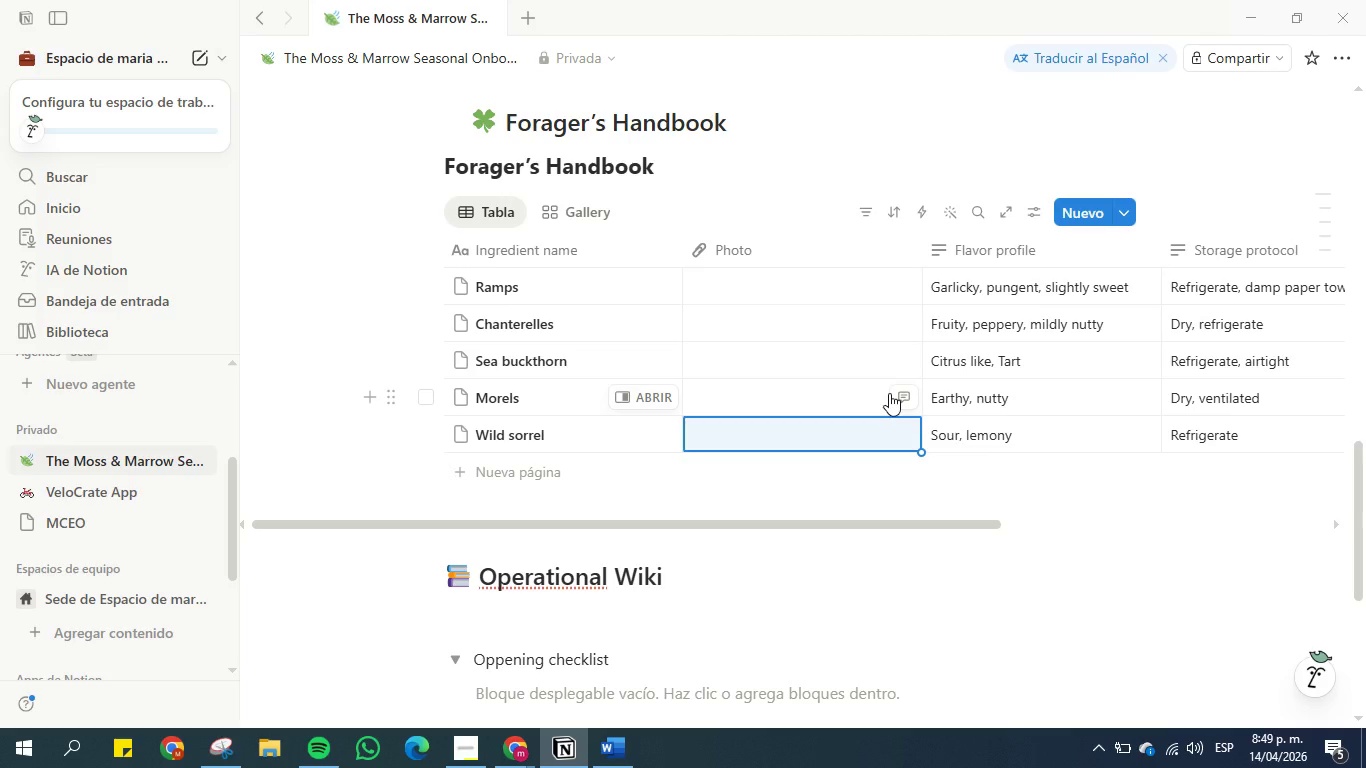 
left_click([562, 485])
 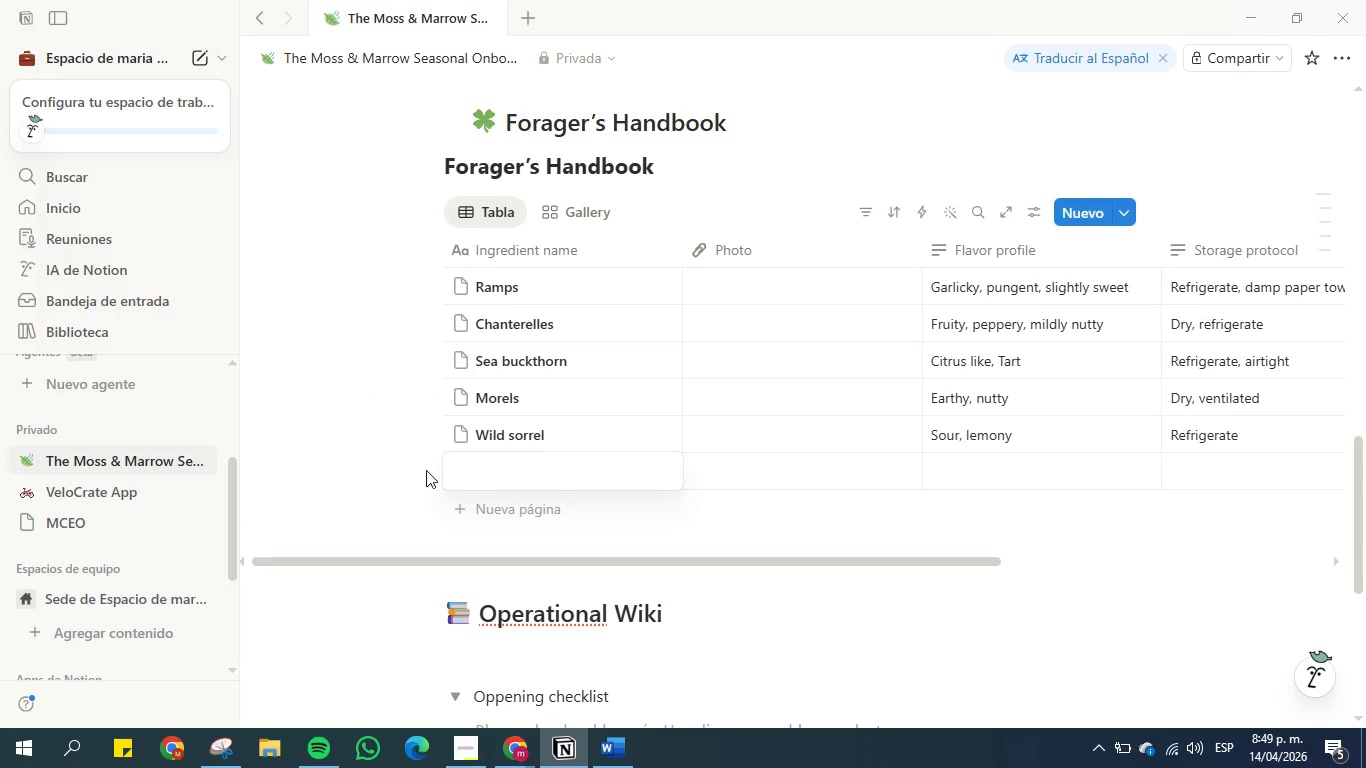 
left_click([423, 469])
 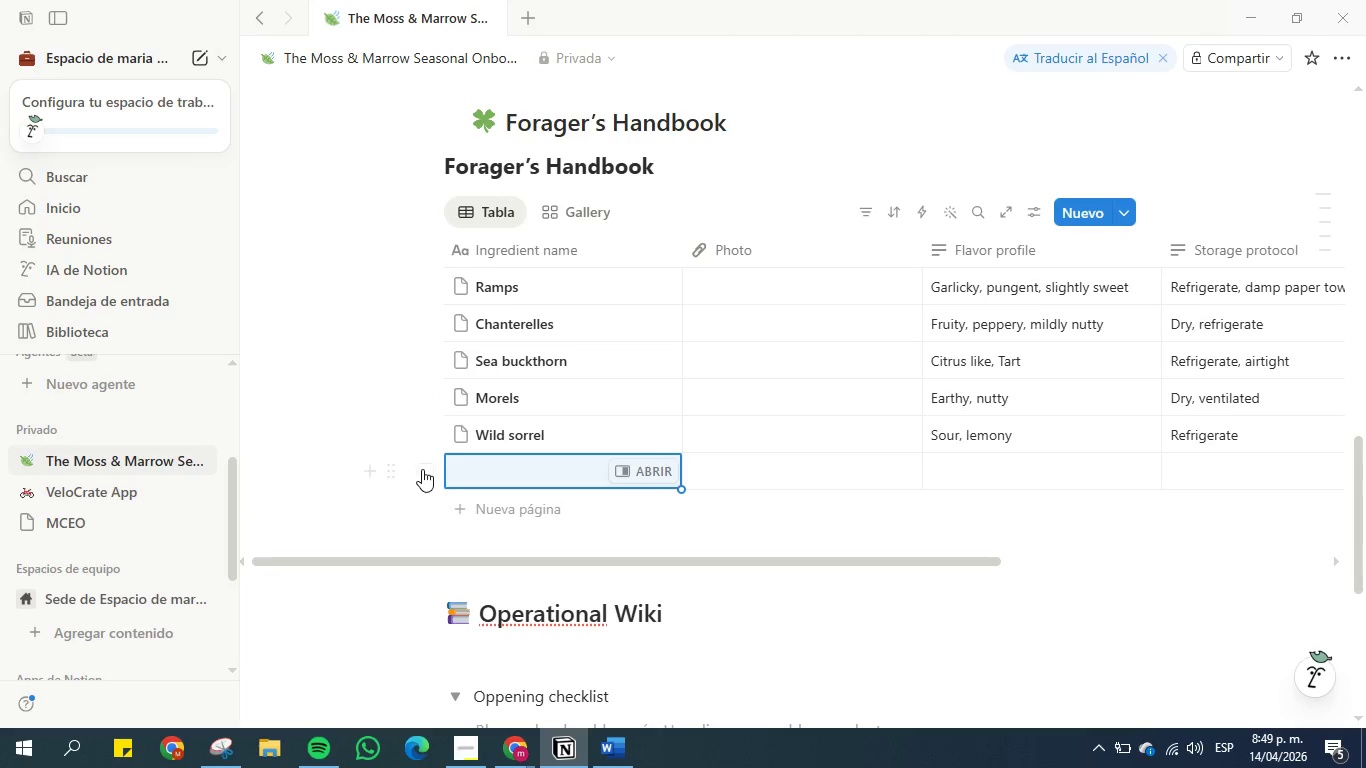 
left_click([420, 468])
 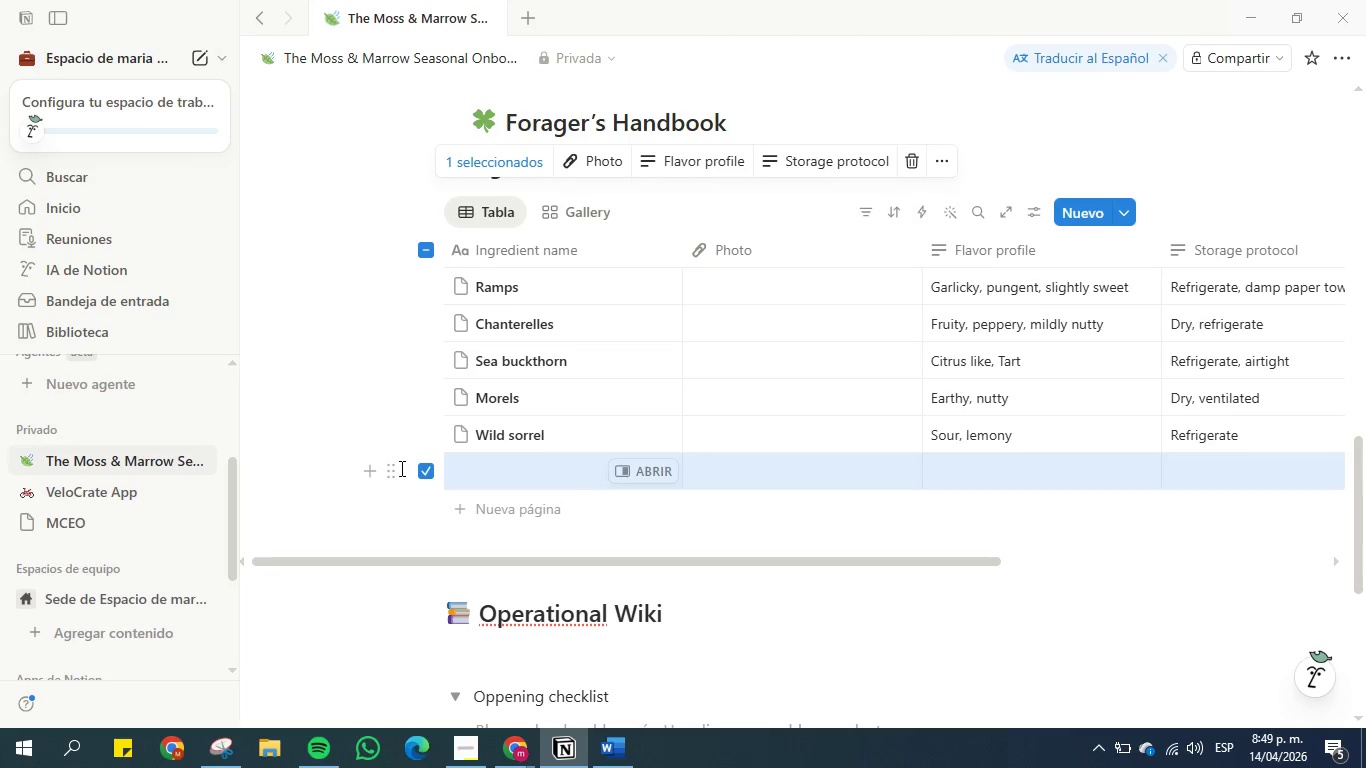 
left_click([396, 468])
 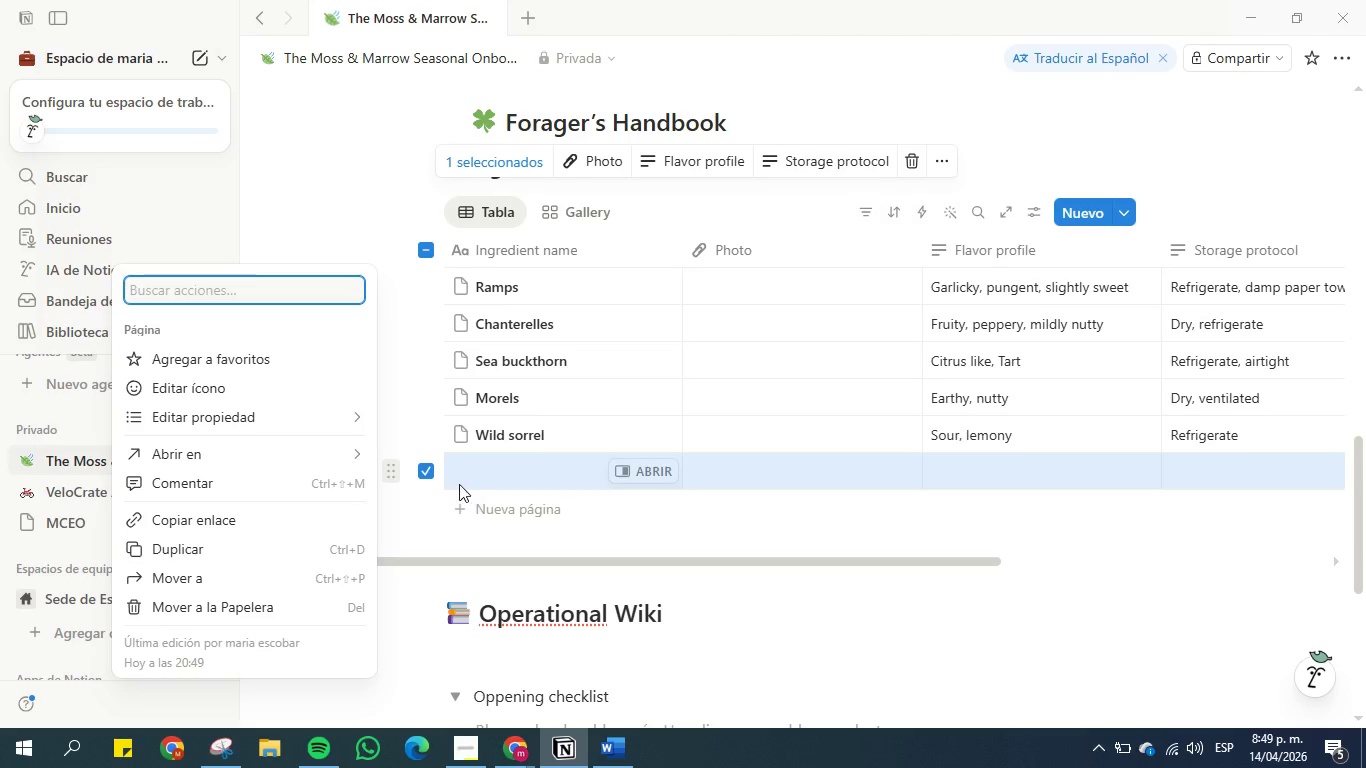 
left_click([430, 472])
 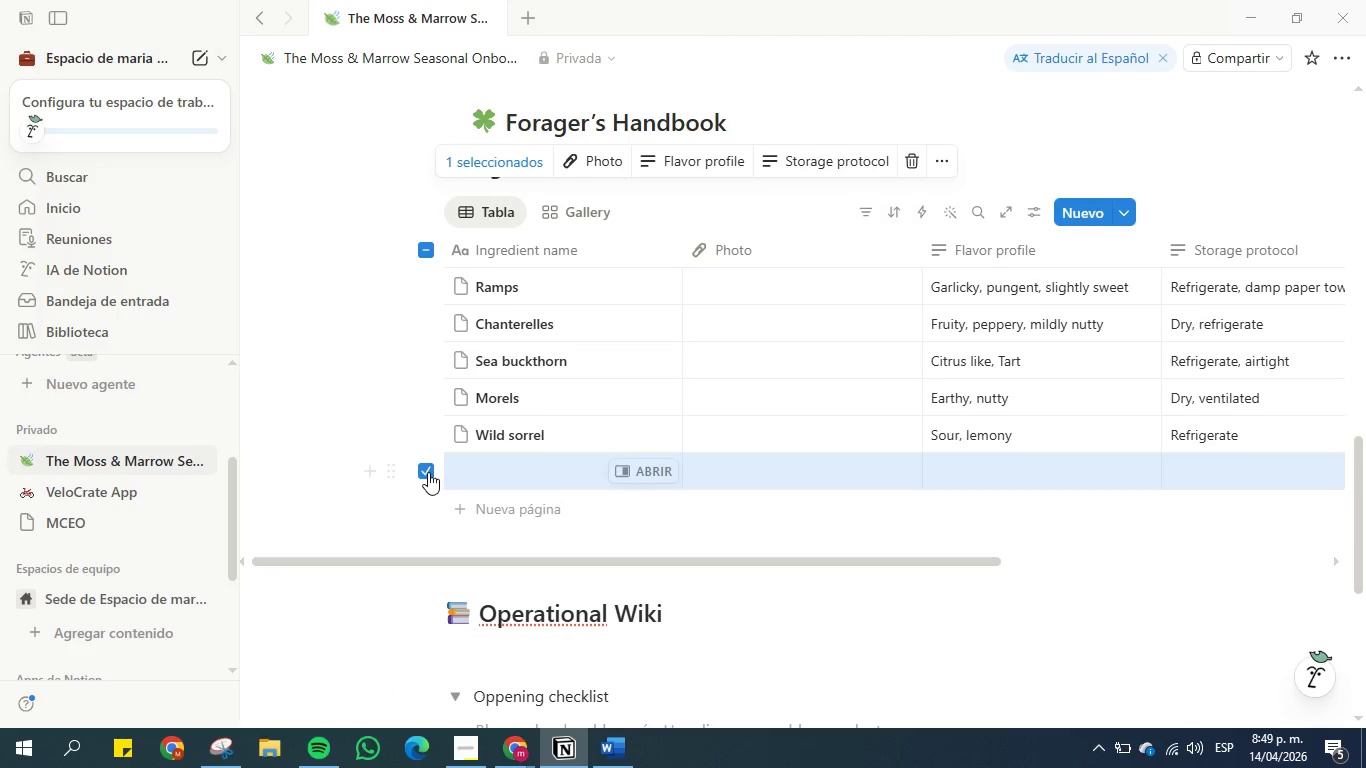 
left_click([428, 472])
 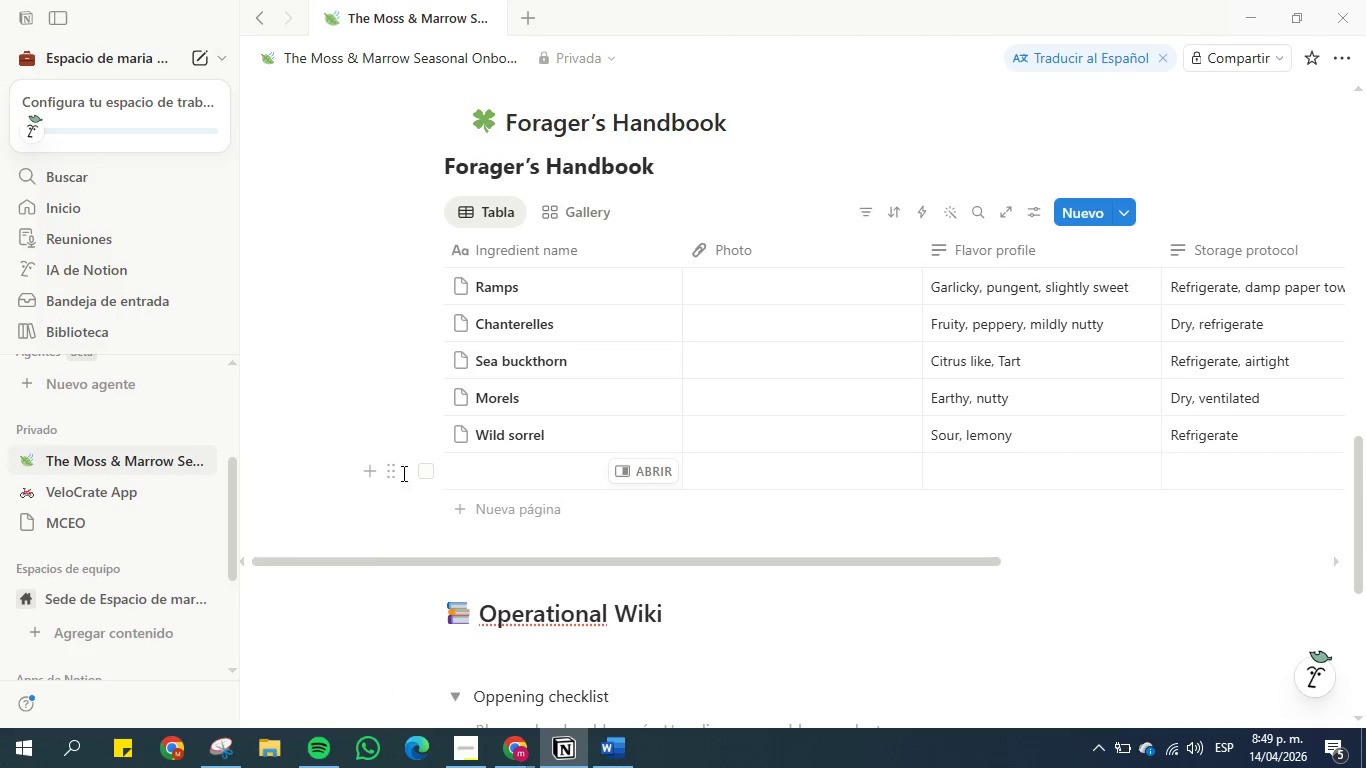 
left_click([393, 471])
 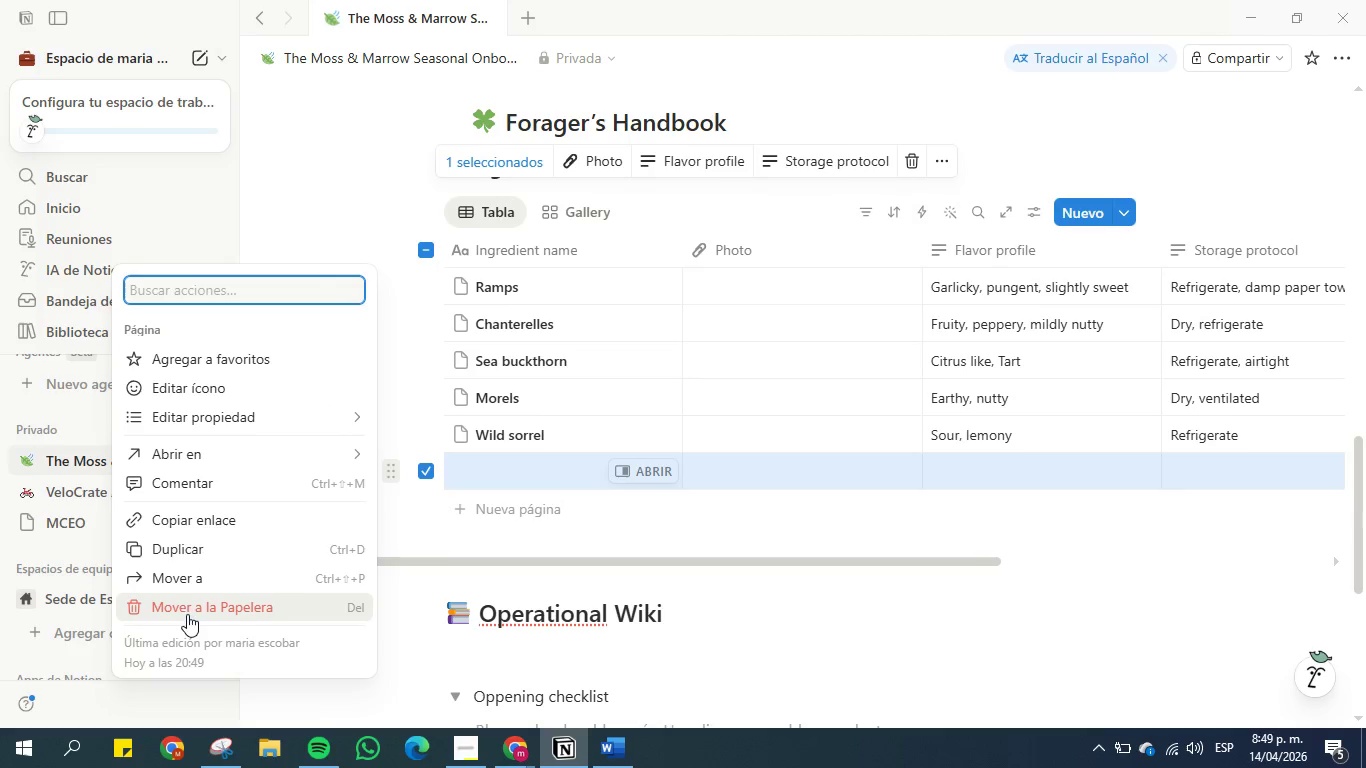 
left_click([190, 606])
 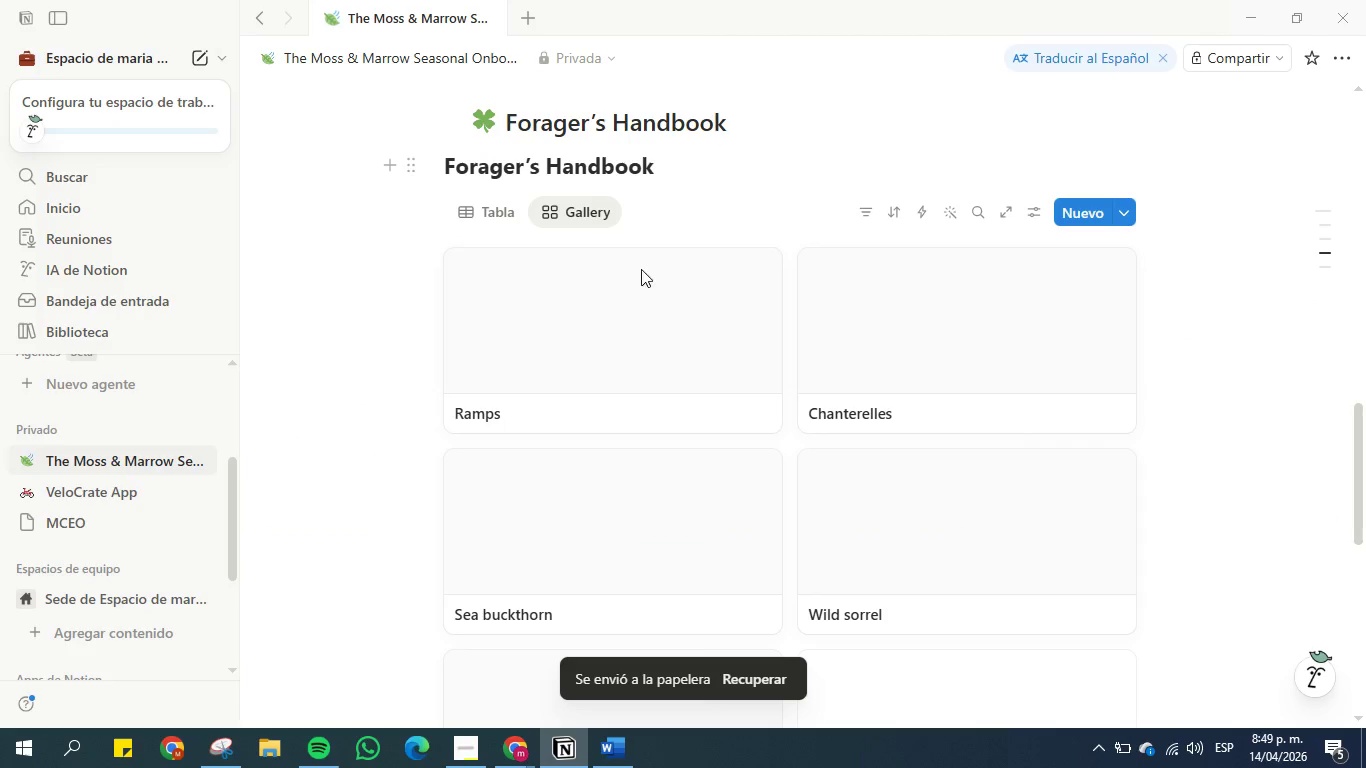 
left_click([567, 299])
 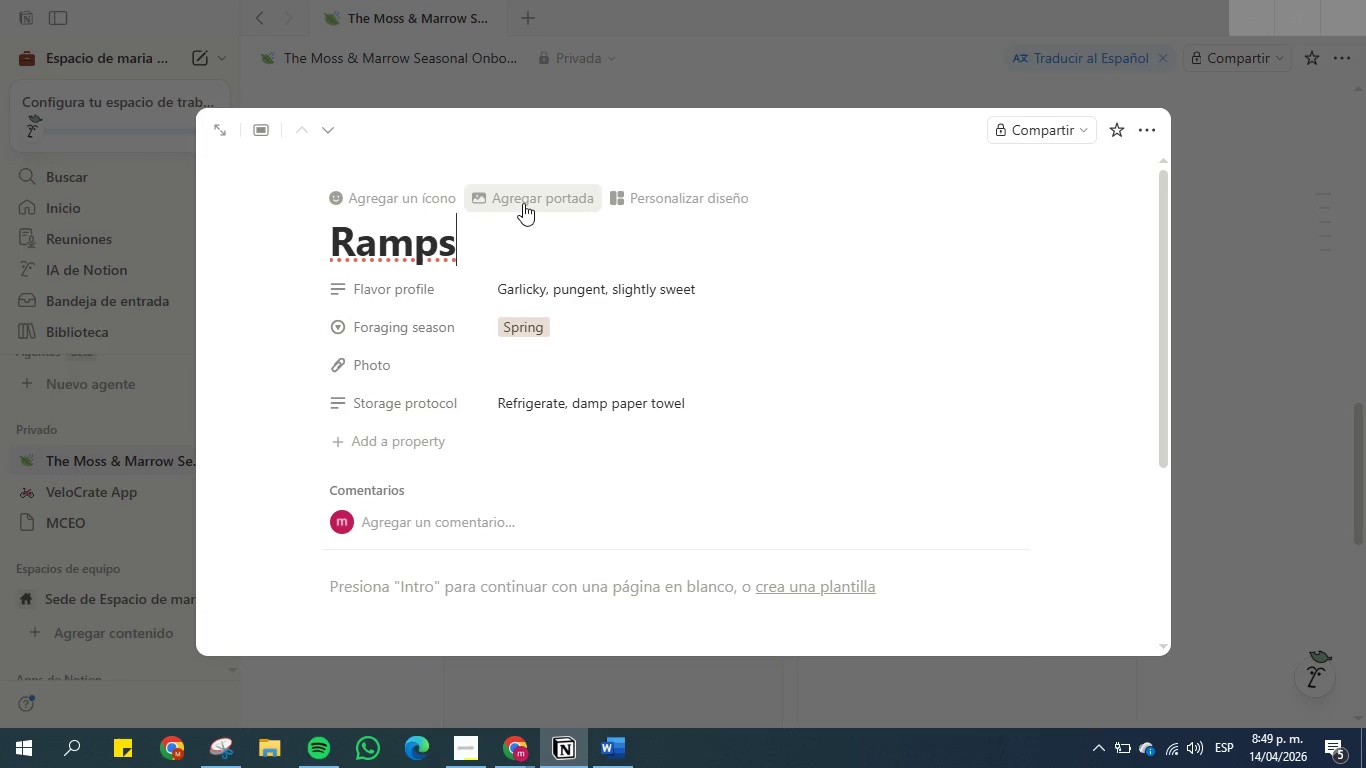 
wait(9.64)
 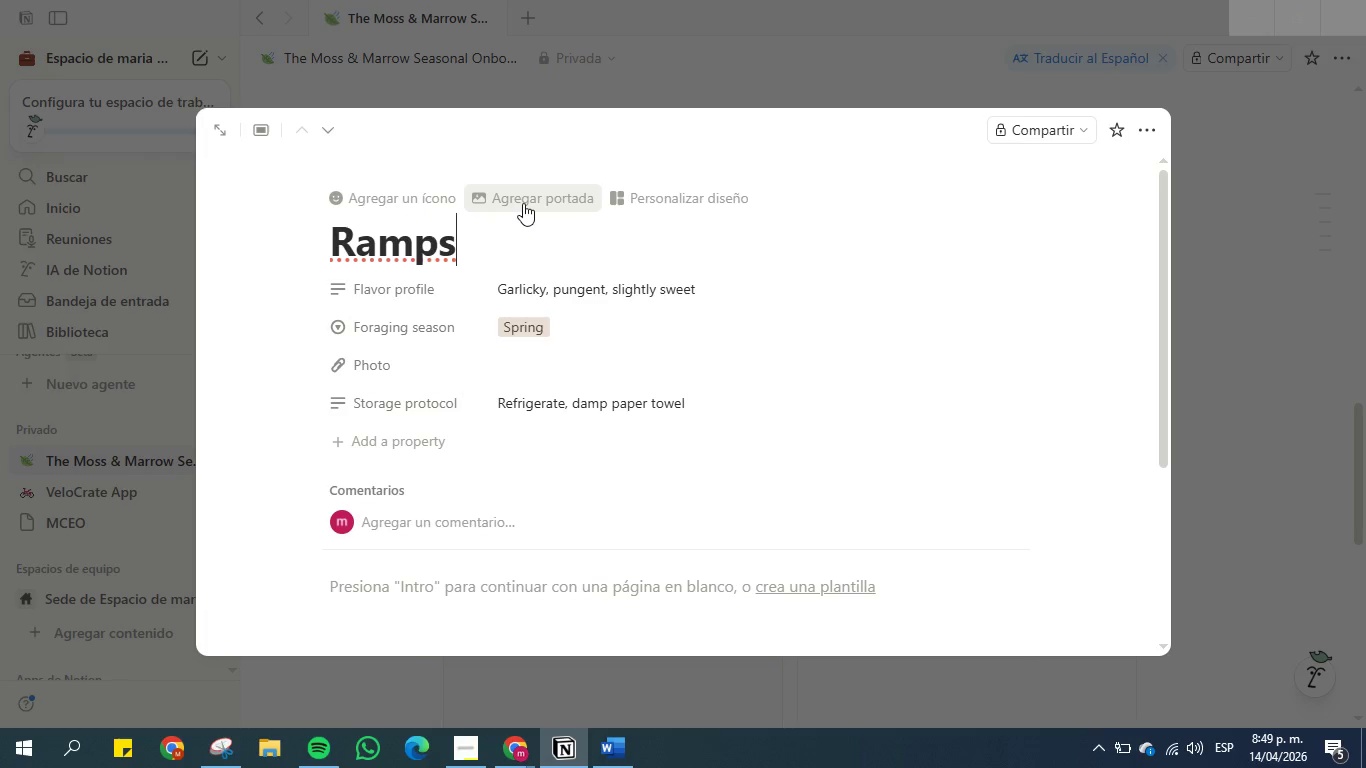 
left_click([513, 364])
 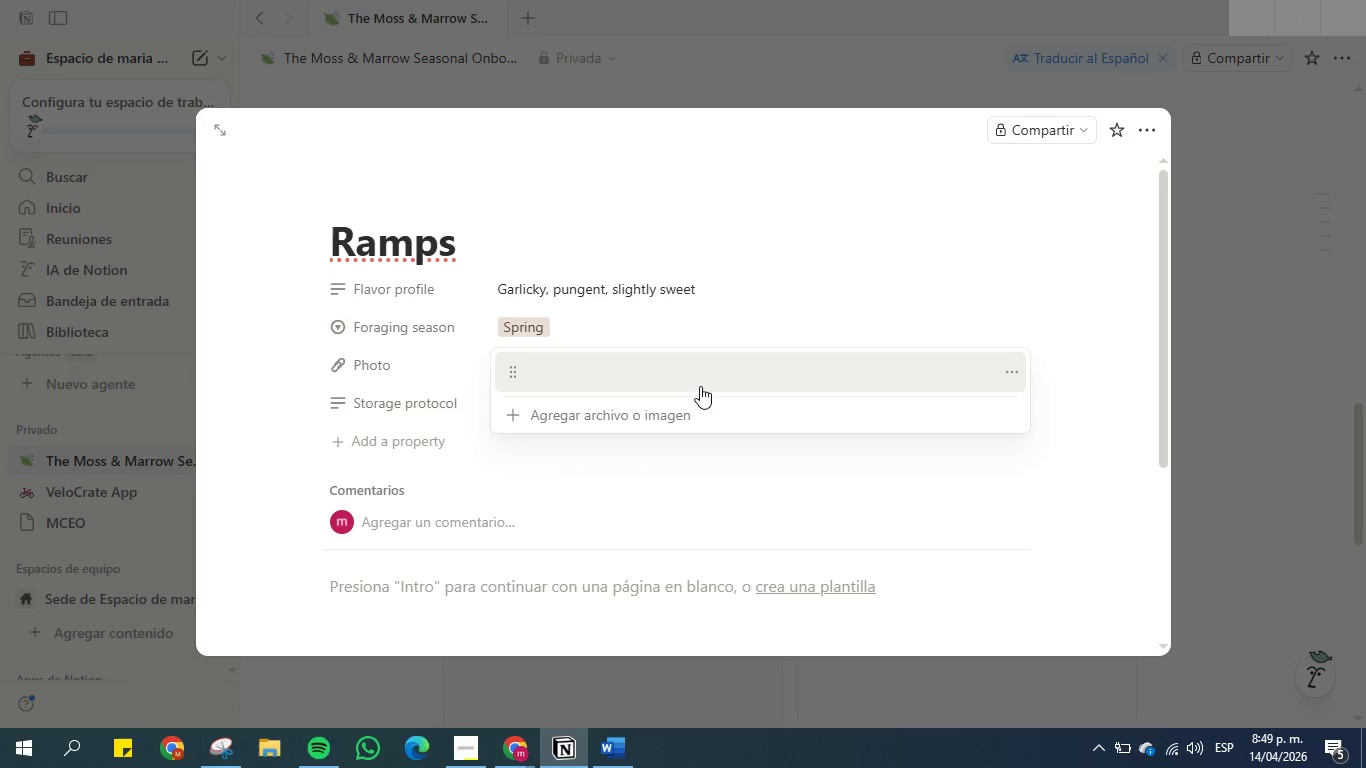 
left_click([700, 381])
 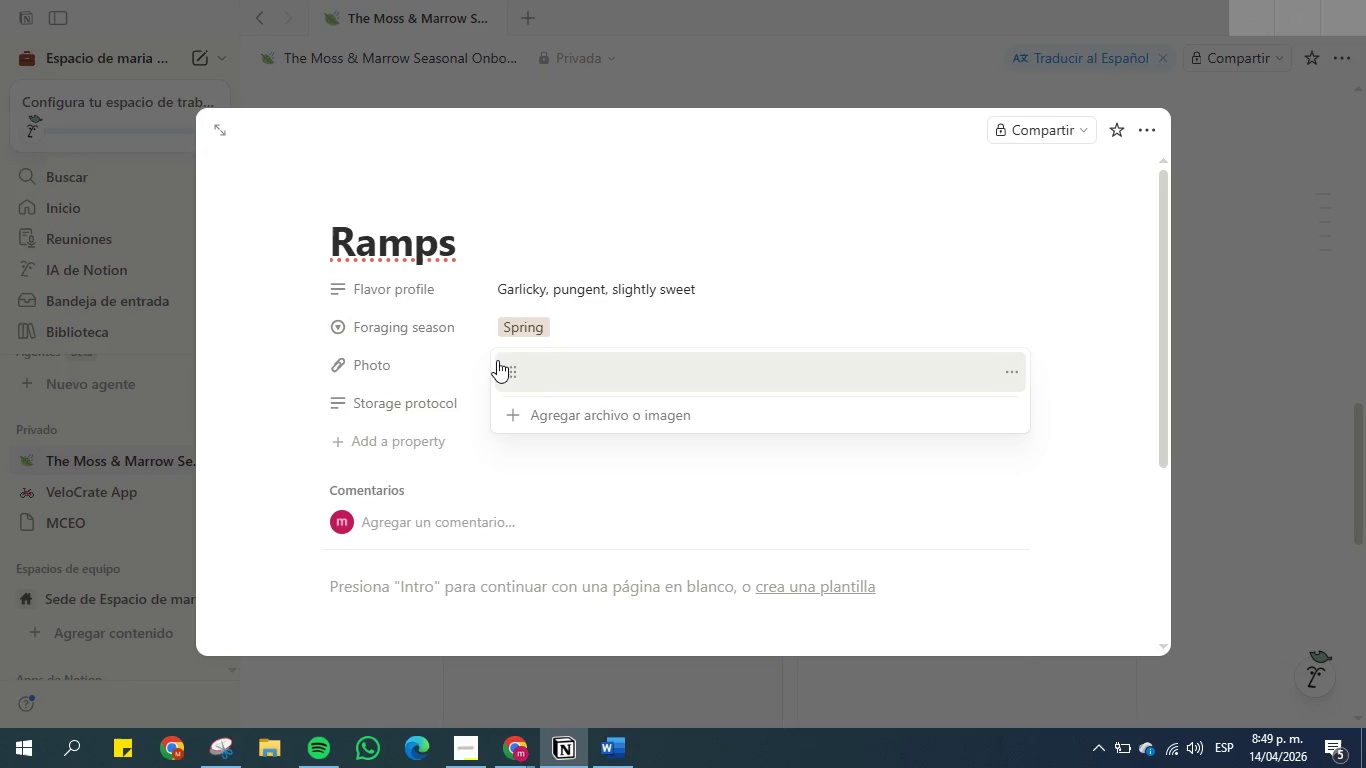 
left_click([510, 372])
 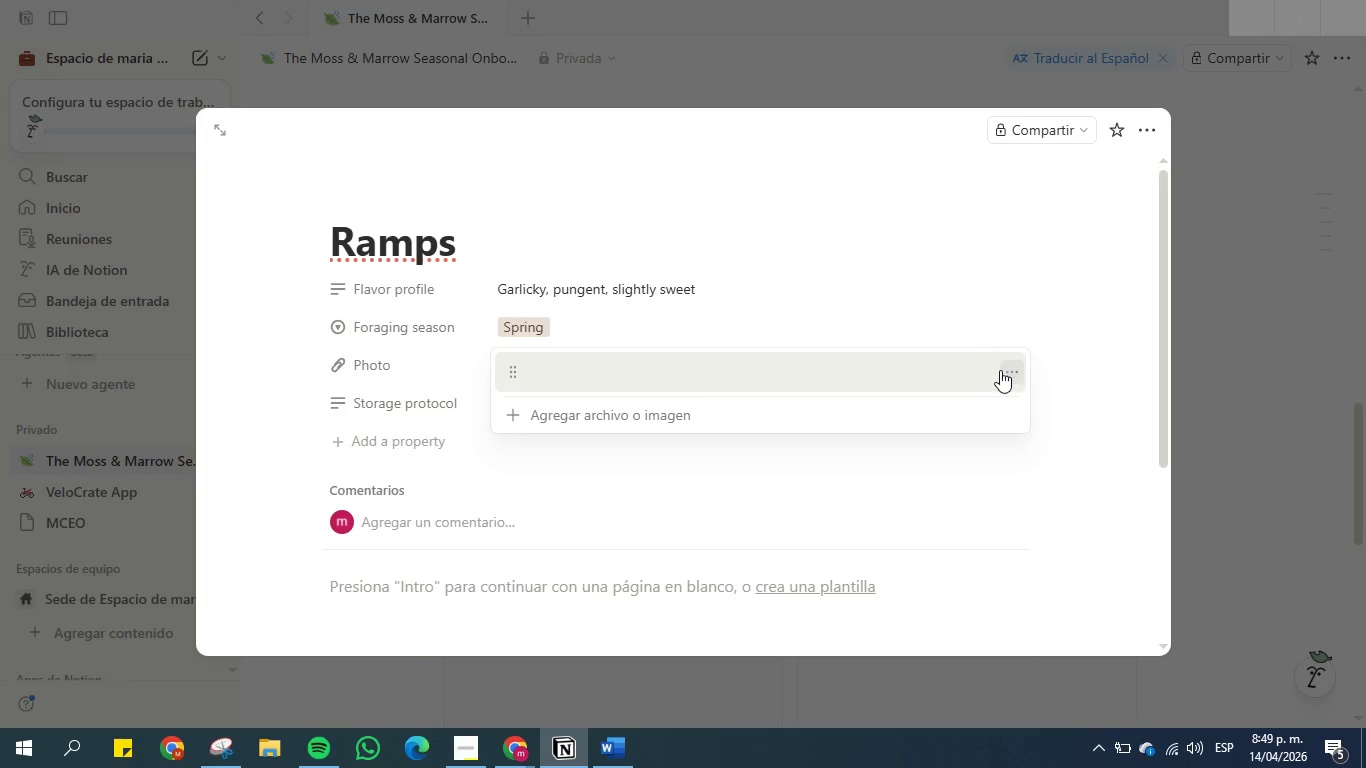 
left_click([1002, 370])
 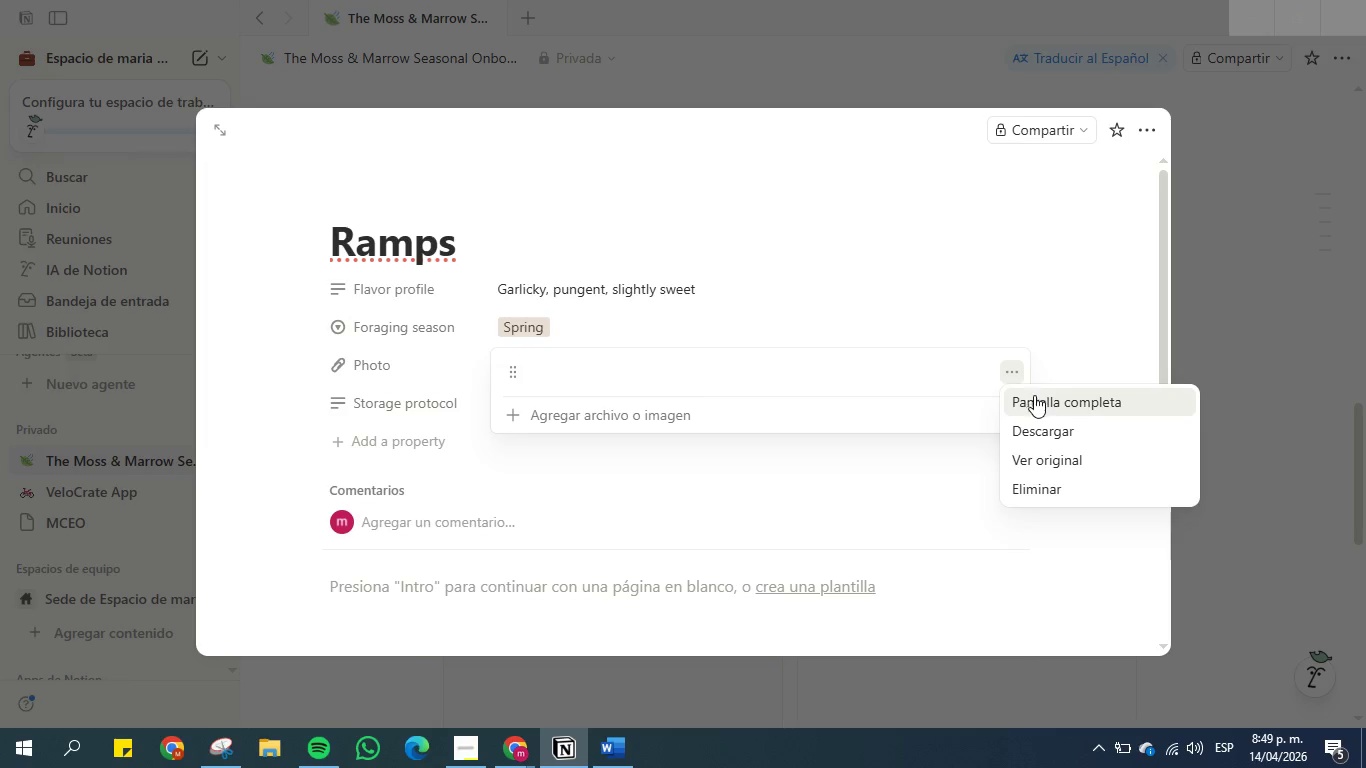 
left_click([1042, 397])
 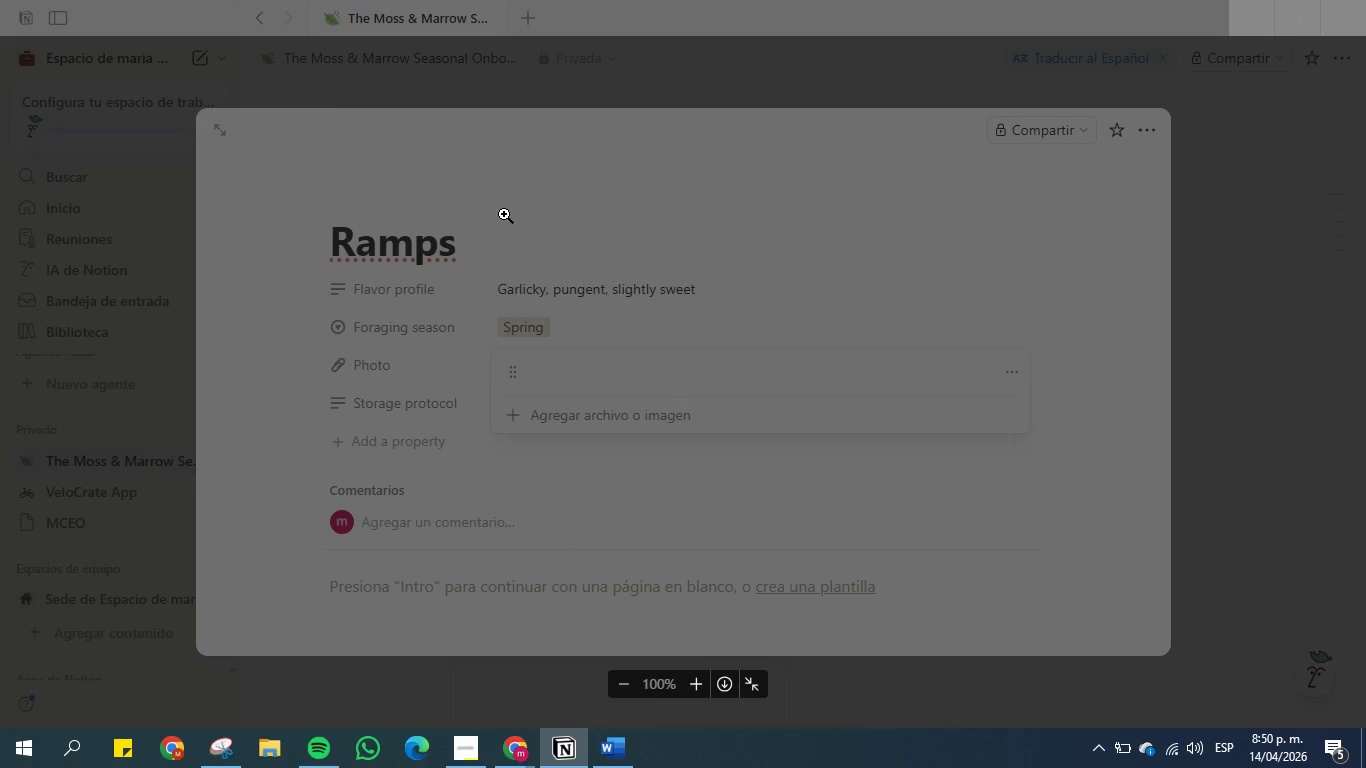 
wait(5.36)
 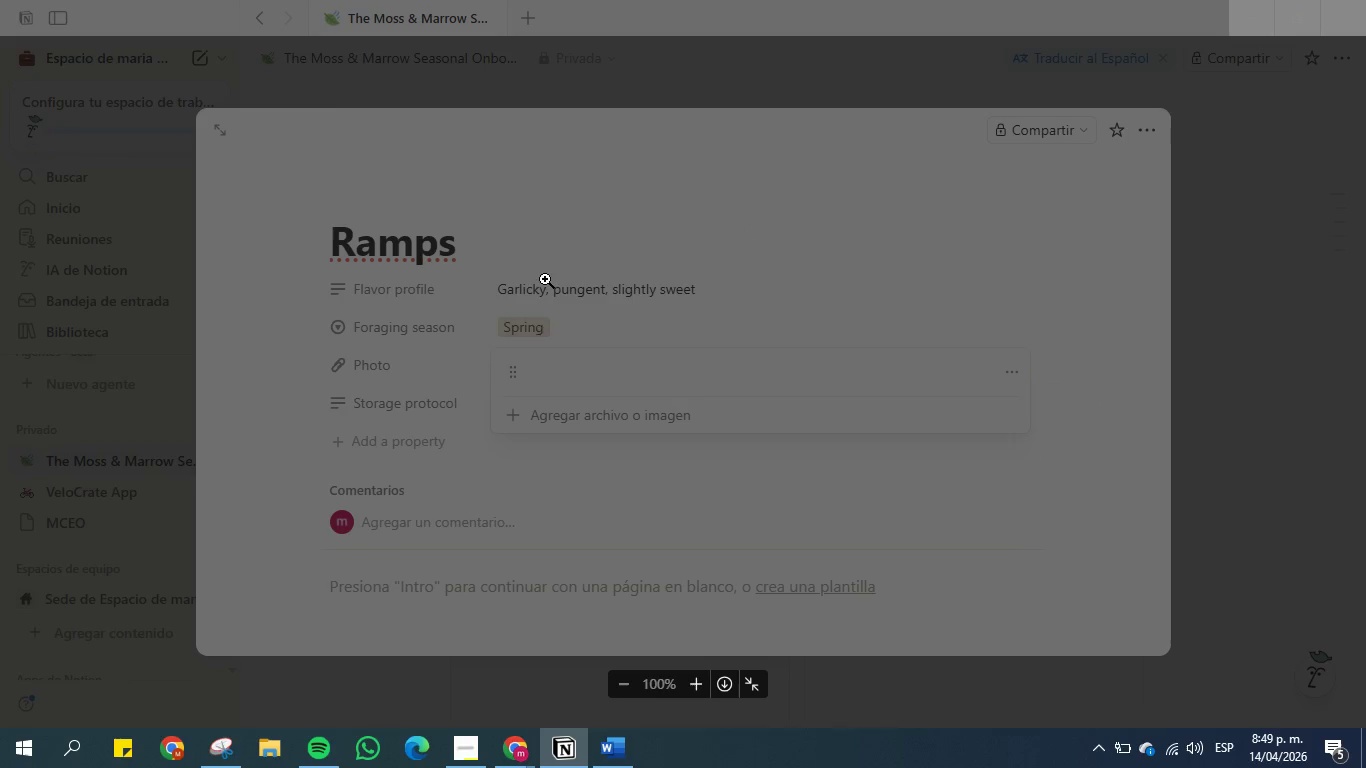 
key(Escape)
 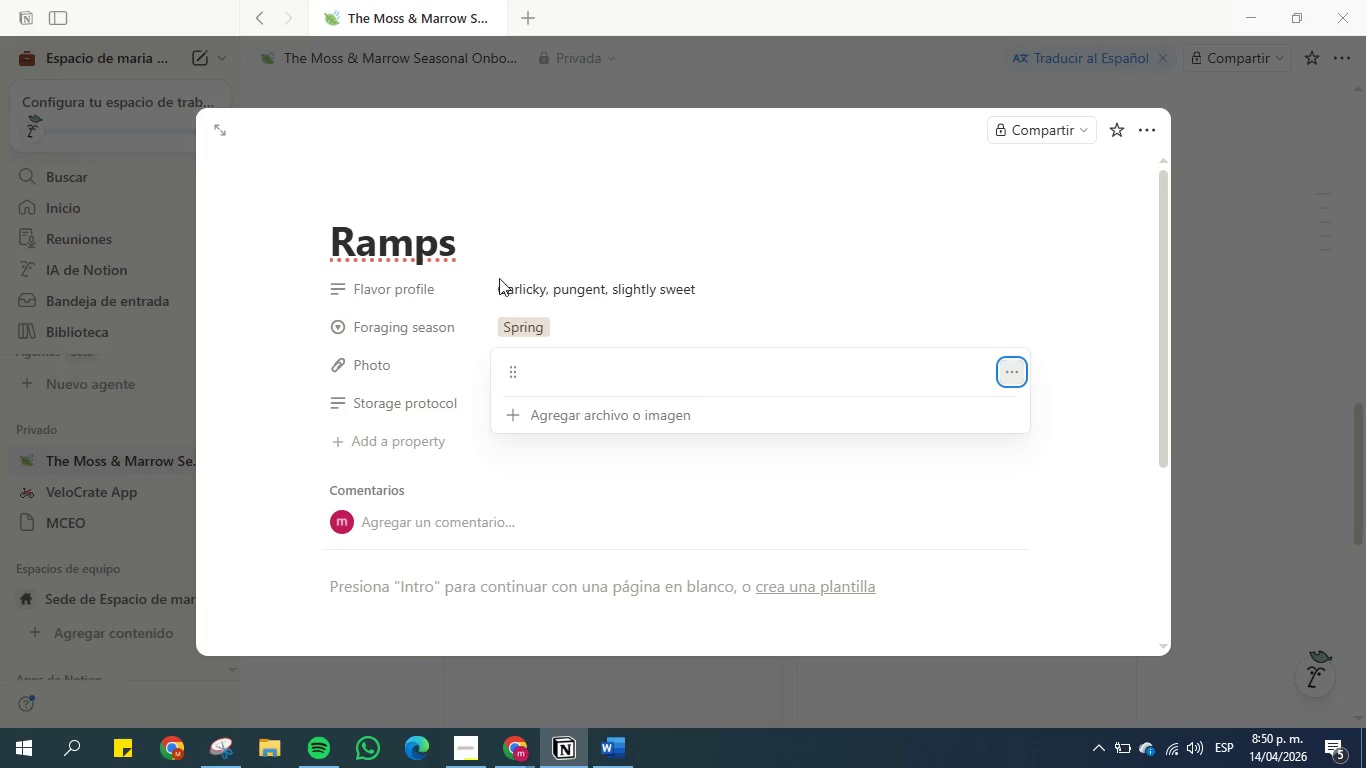 
left_click([462, 242])
 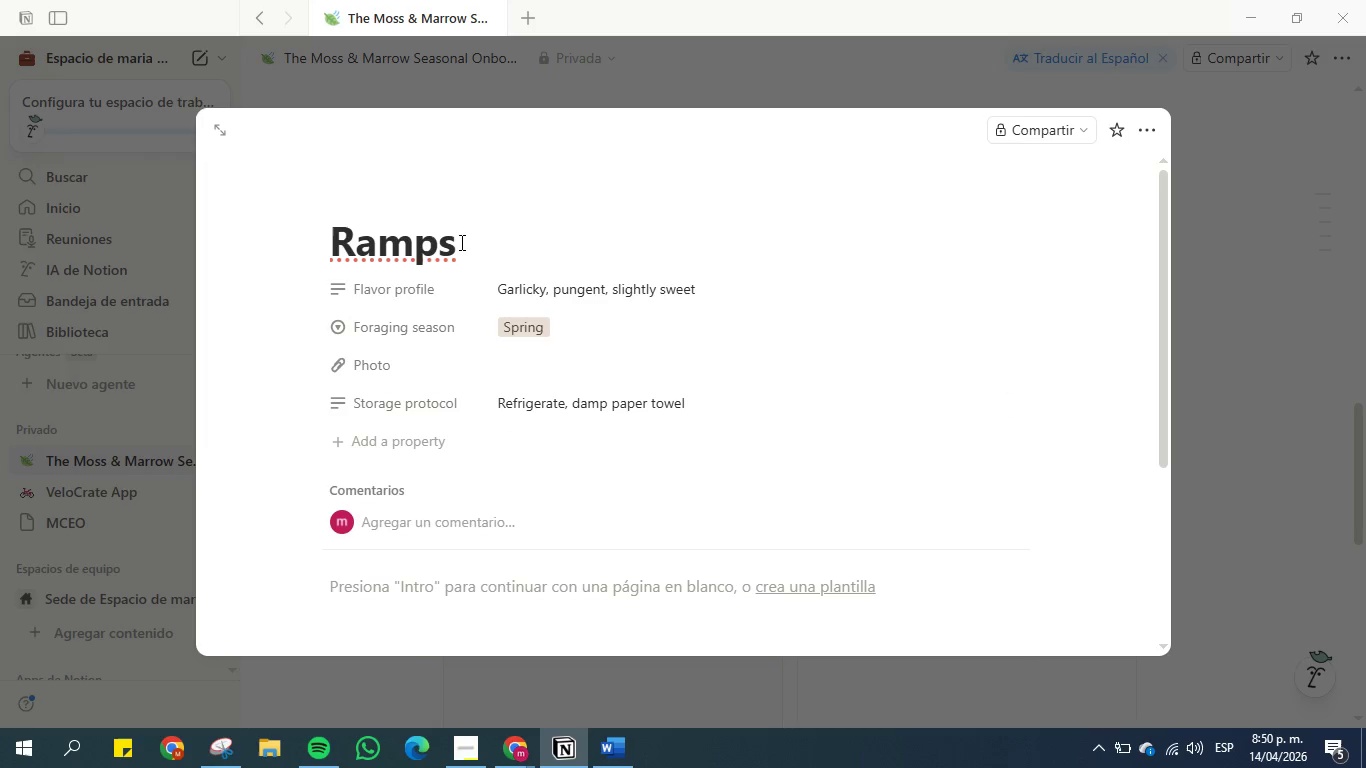 
left_click_drag(start_coordinate=[460, 243], to_coordinate=[332, 235])
 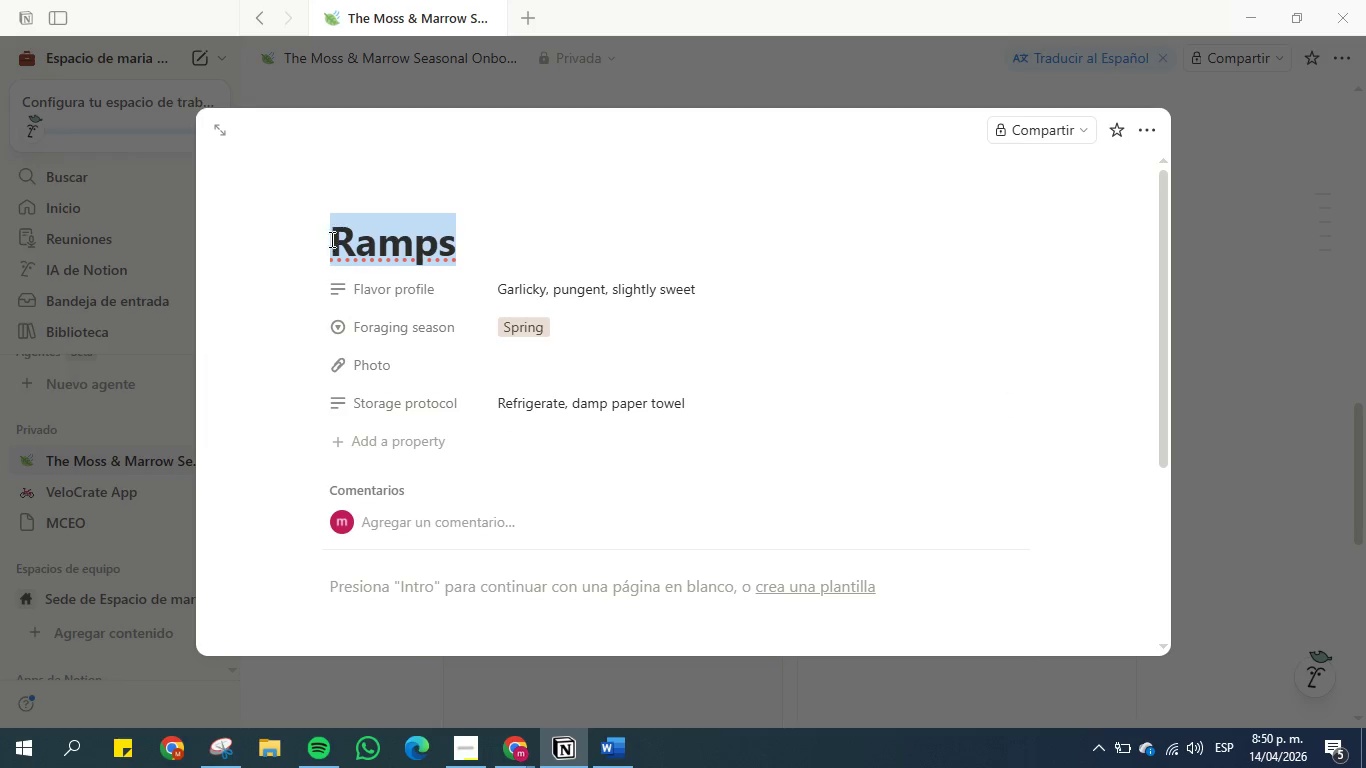 
key(Control+C)
 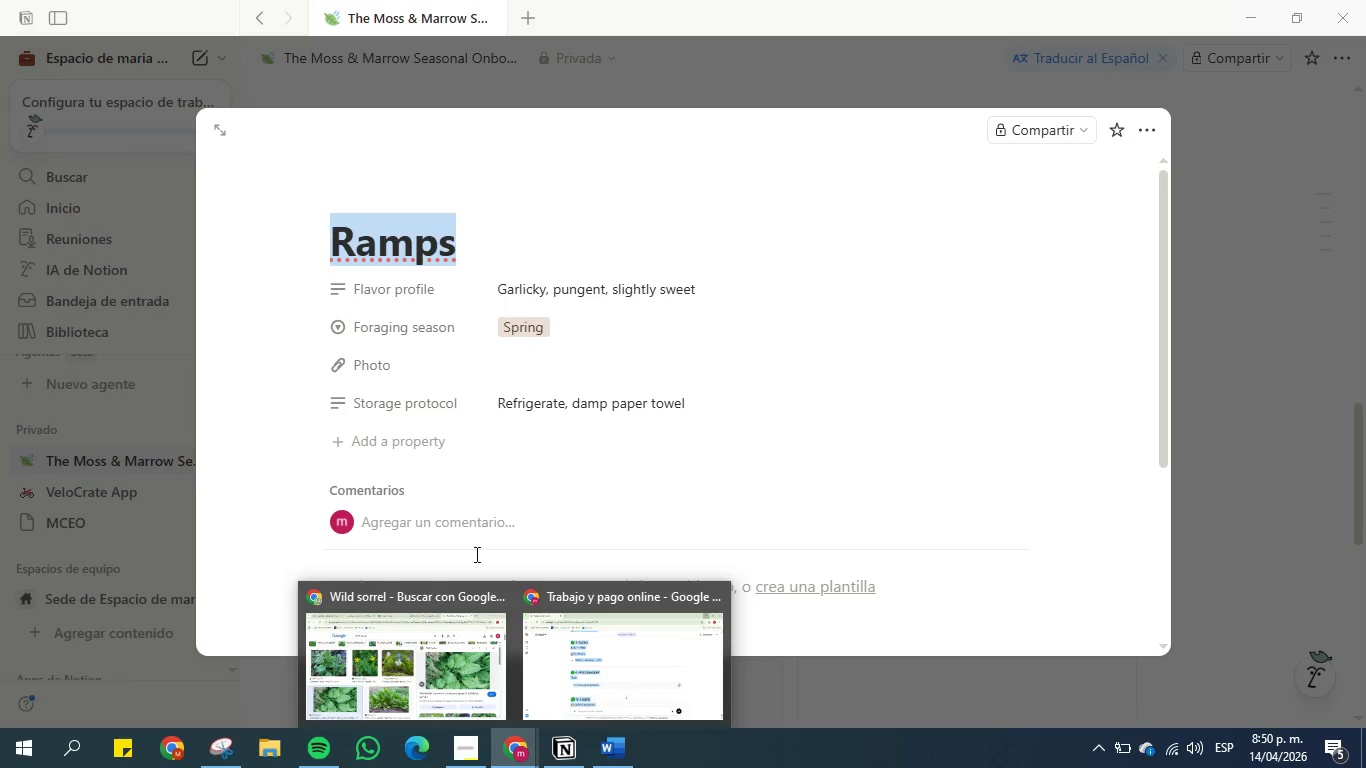 
left_click([445, 652])
 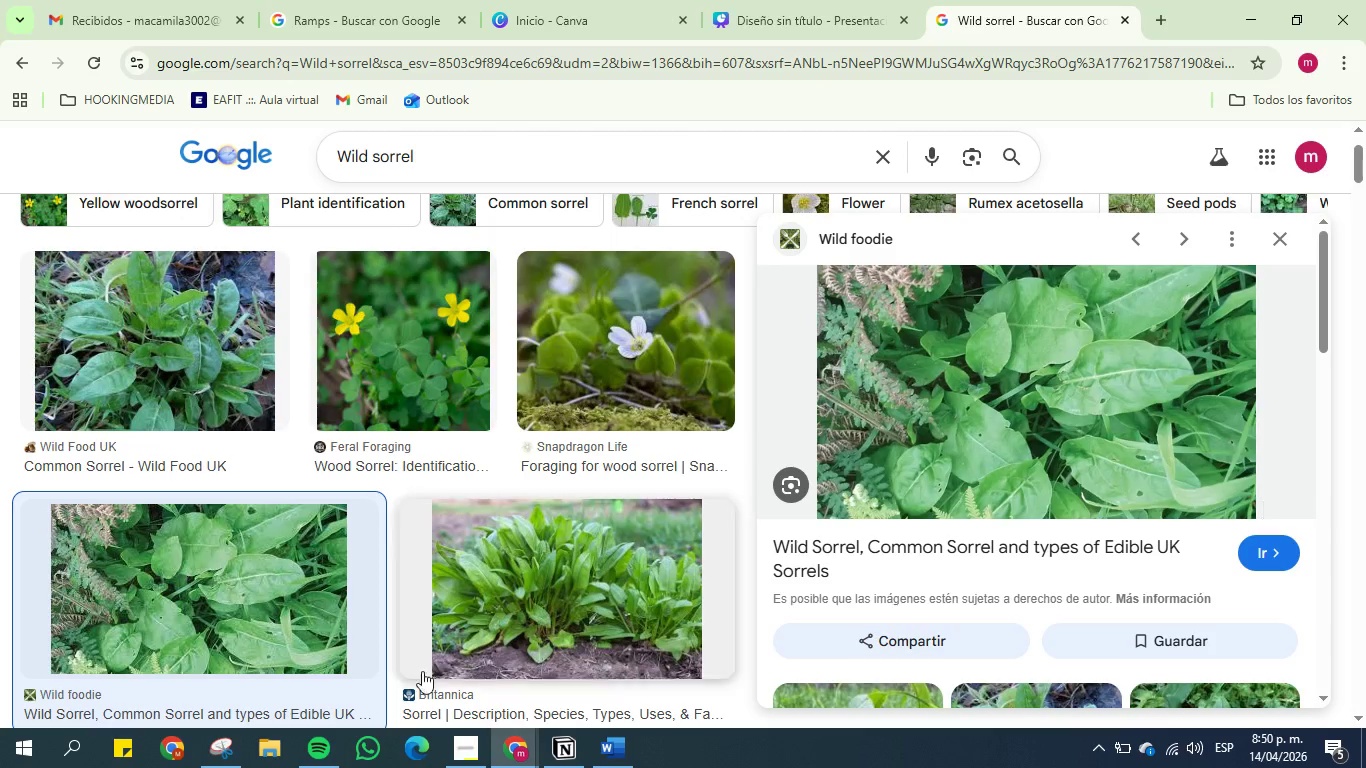 
scroll: coordinate [1118, 371], scroll_direction: up, amount: 13.0
 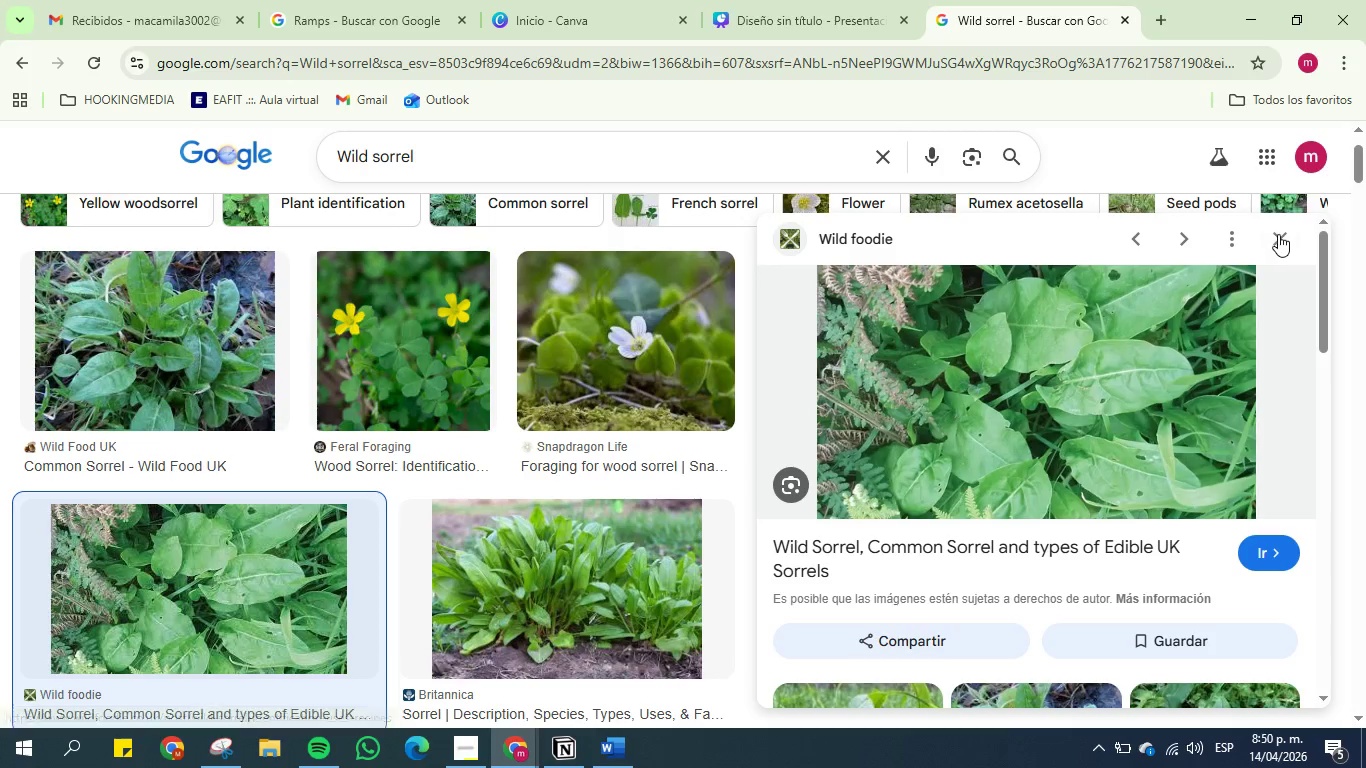 
left_click([1278, 234])
 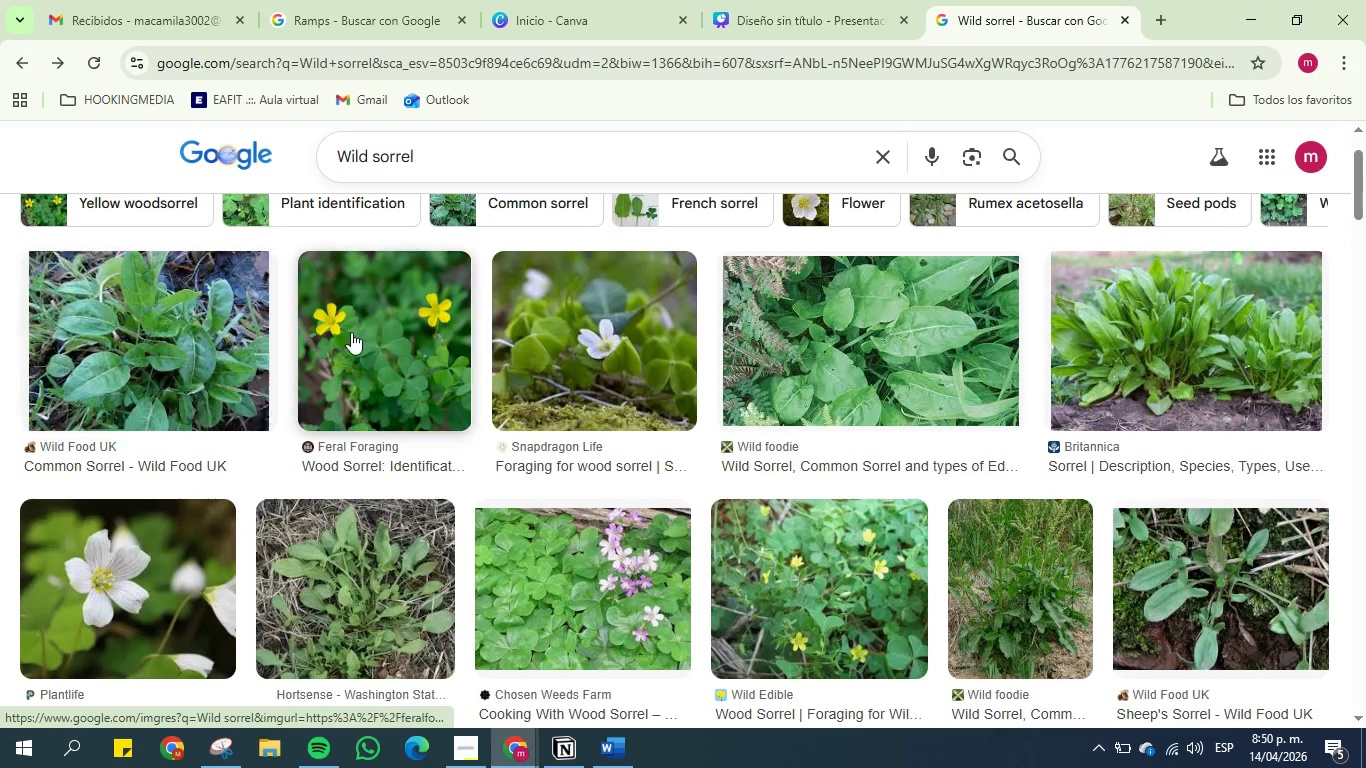 
left_click([830, 339])
 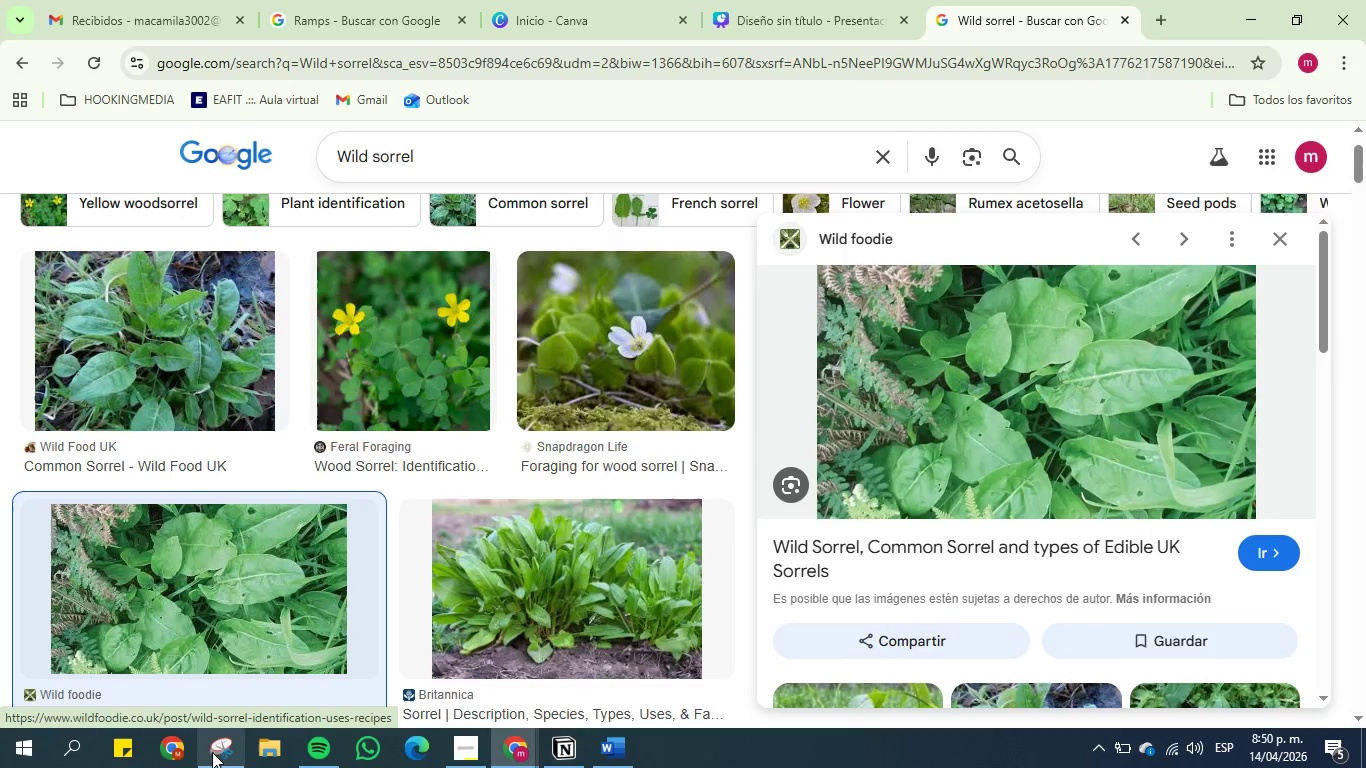 
left_click([226, 760])
 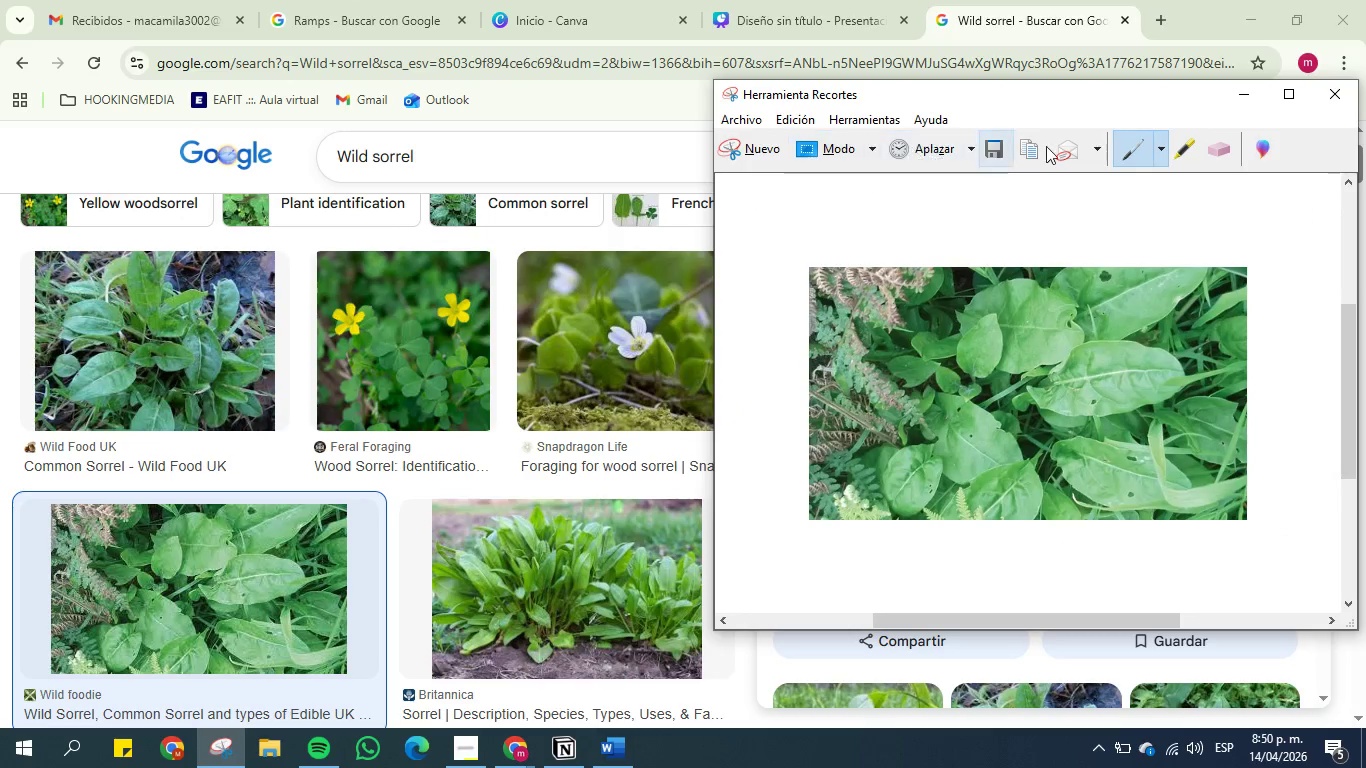 
left_click([1026, 153])
 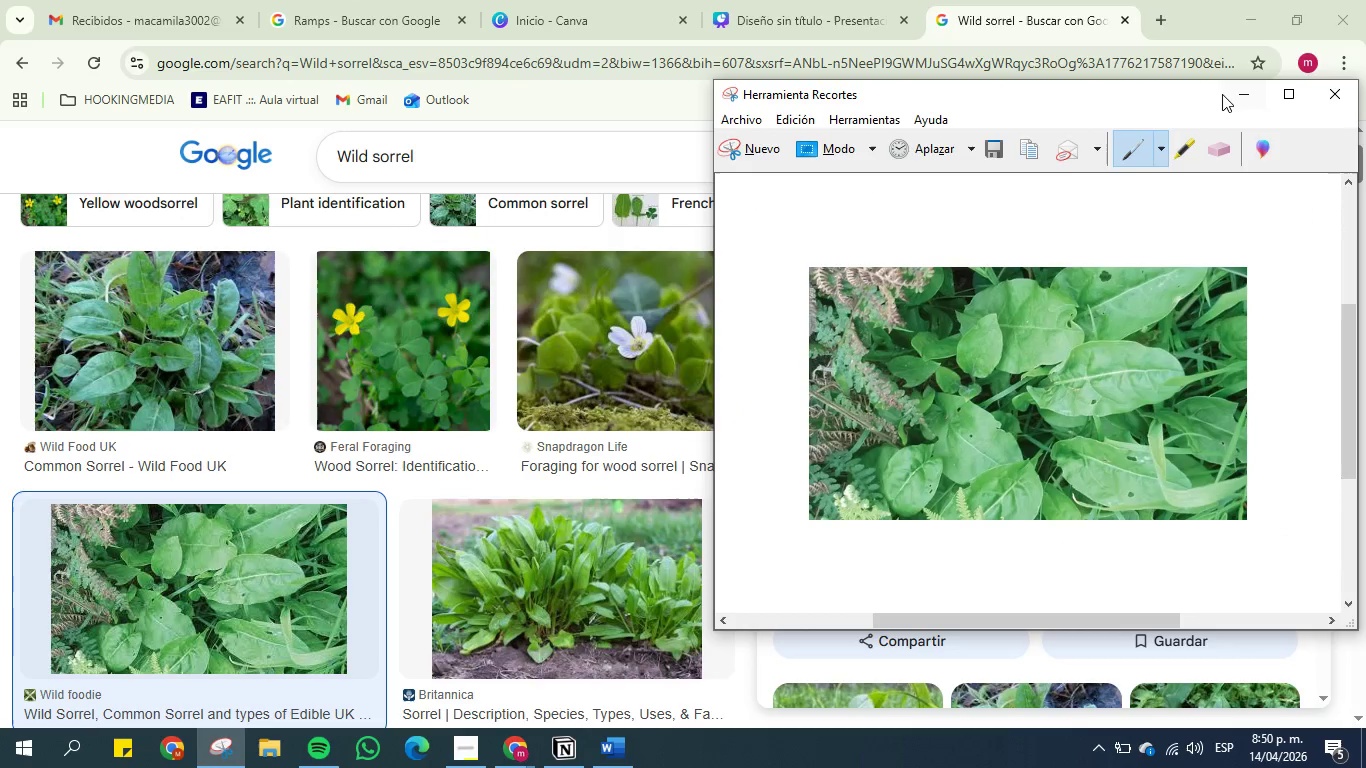 
left_click([1227, 94])
 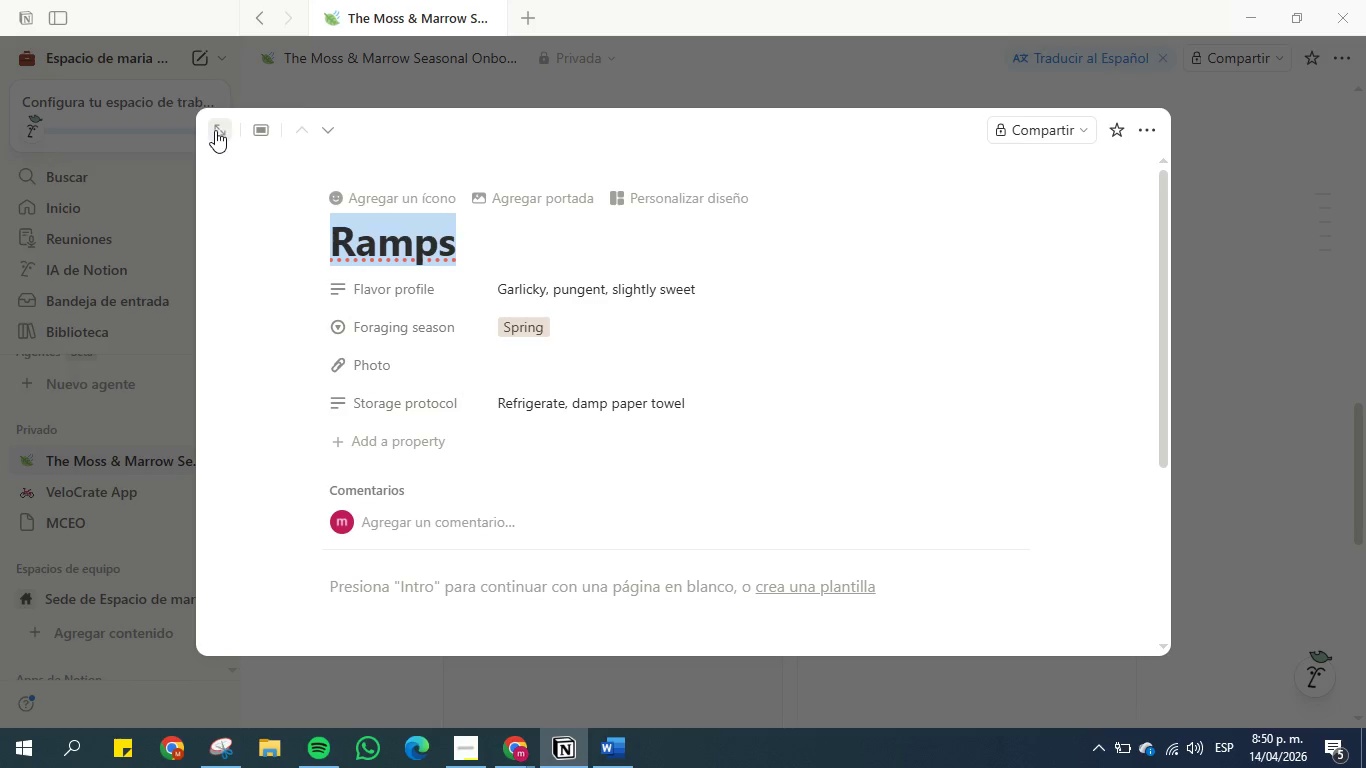 
left_click([844, 106])
 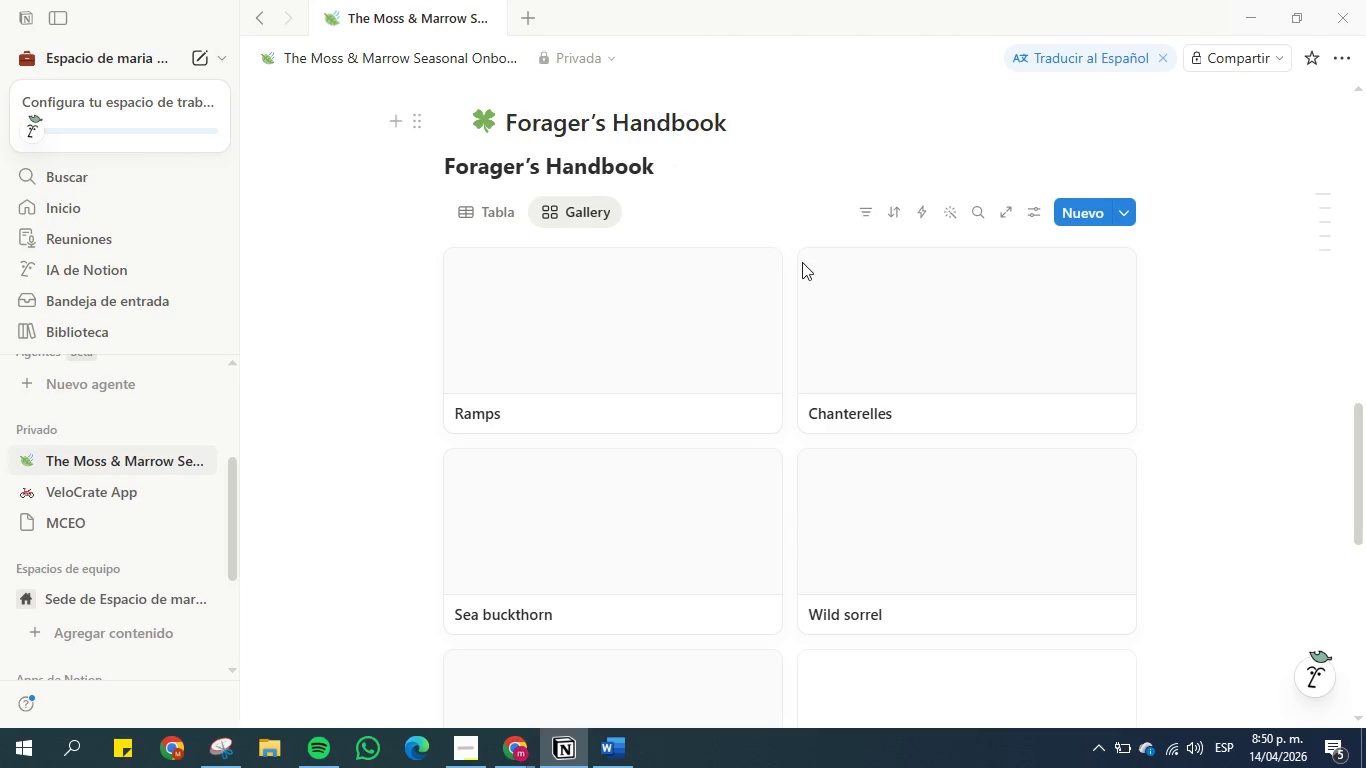 
scroll: coordinate [808, 362], scroll_direction: down, amount: 3.0
 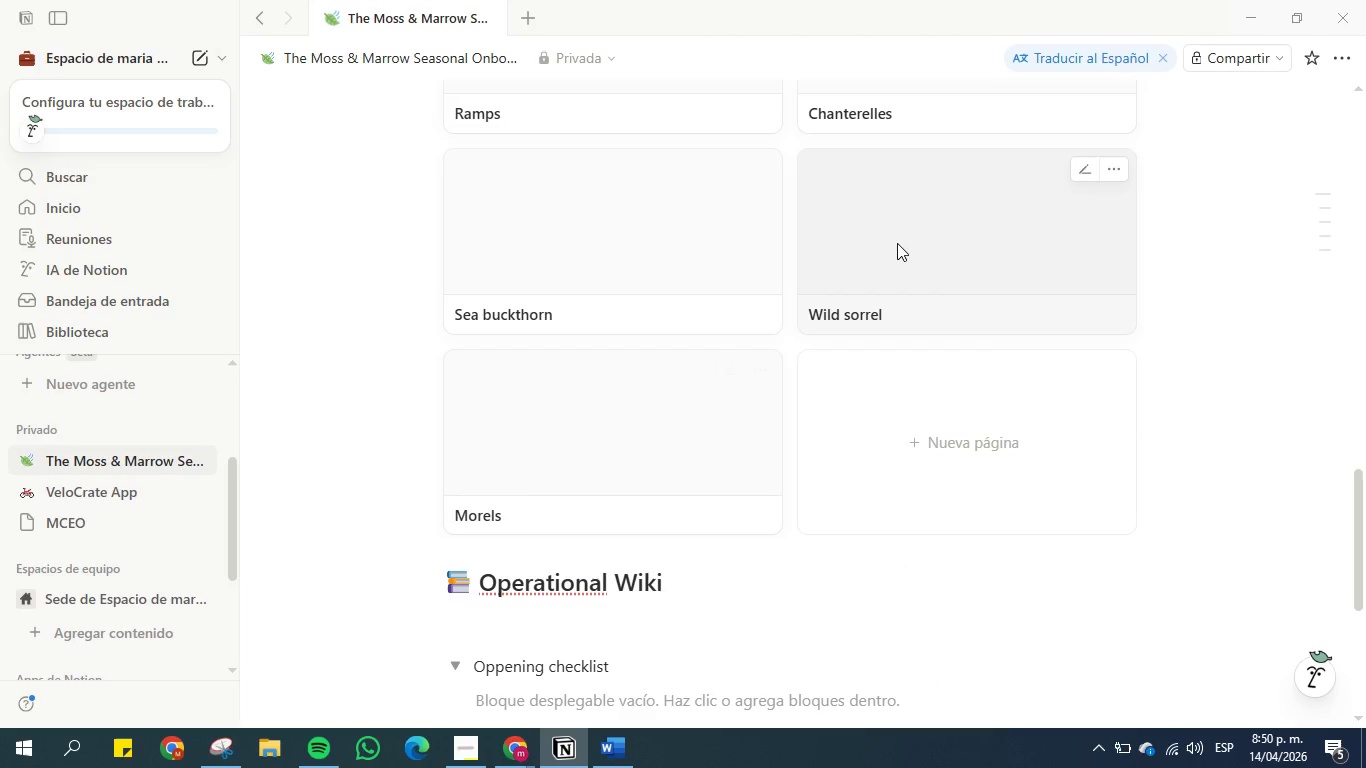 
left_click([897, 243])
 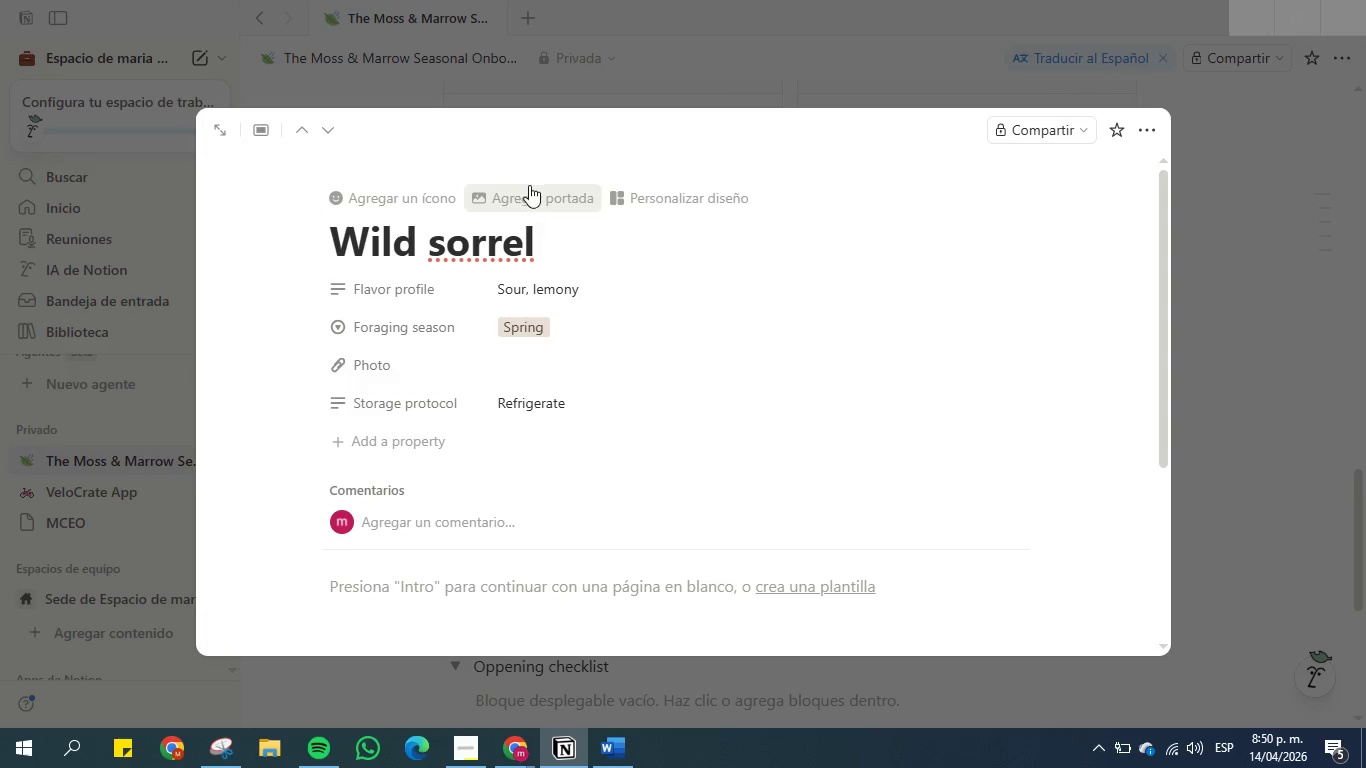 
left_click([541, 191])
 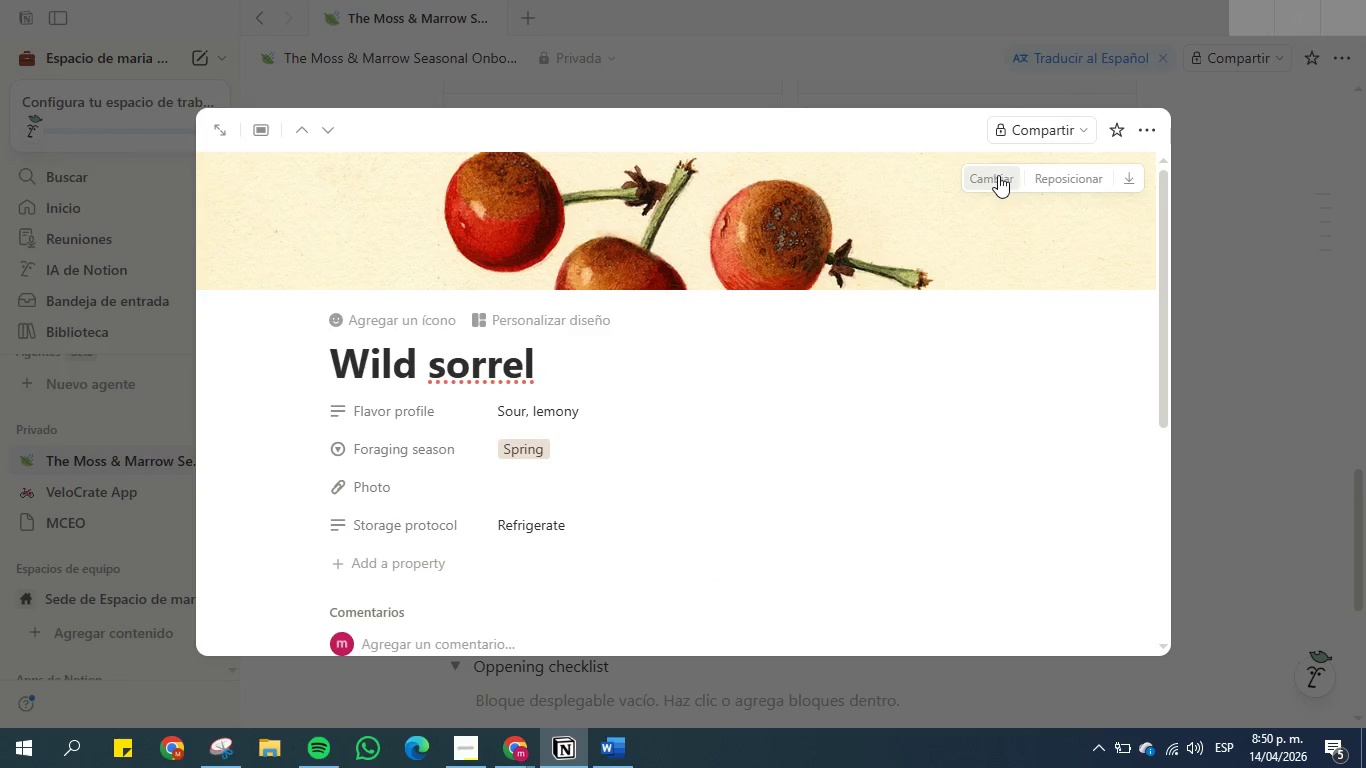 
left_click([997, 176])
 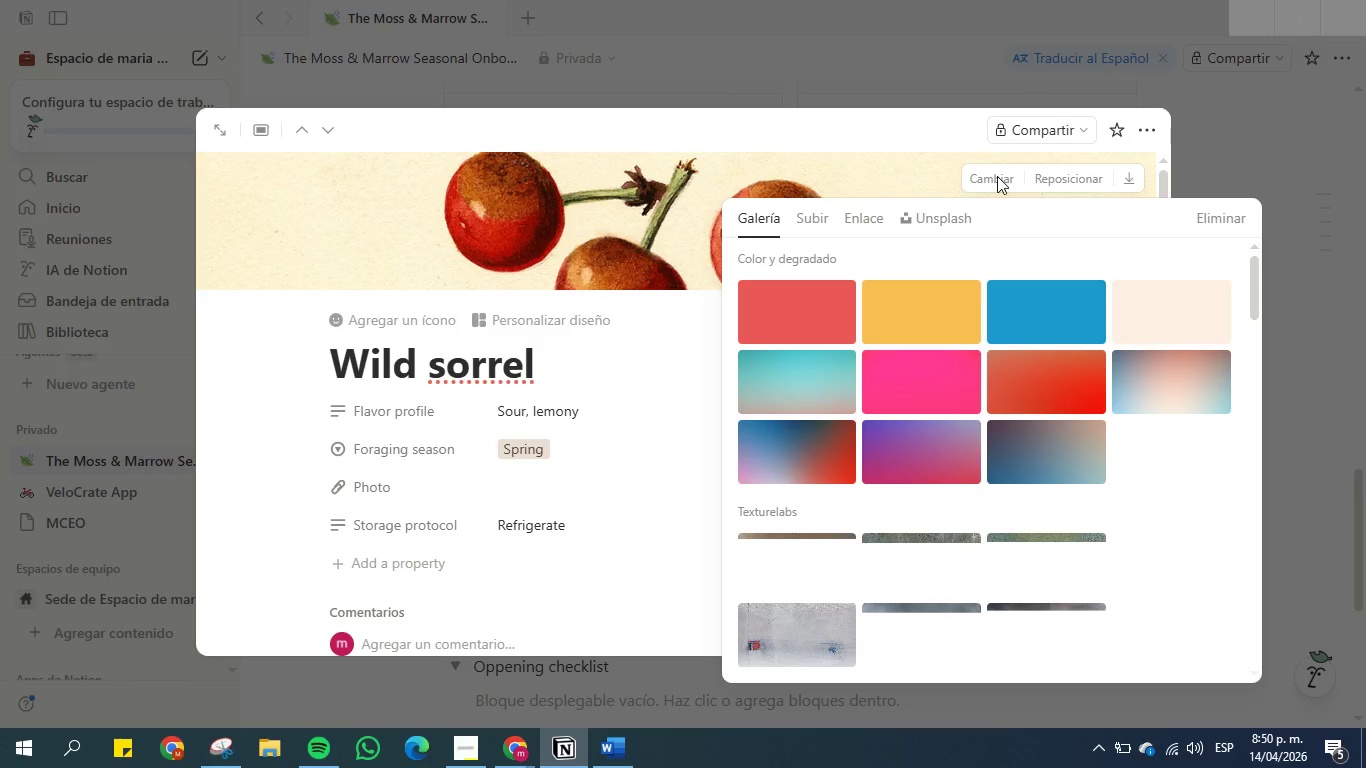 
scroll: coordinate [997, 197], scroll_direction: down, amount: 1.0
 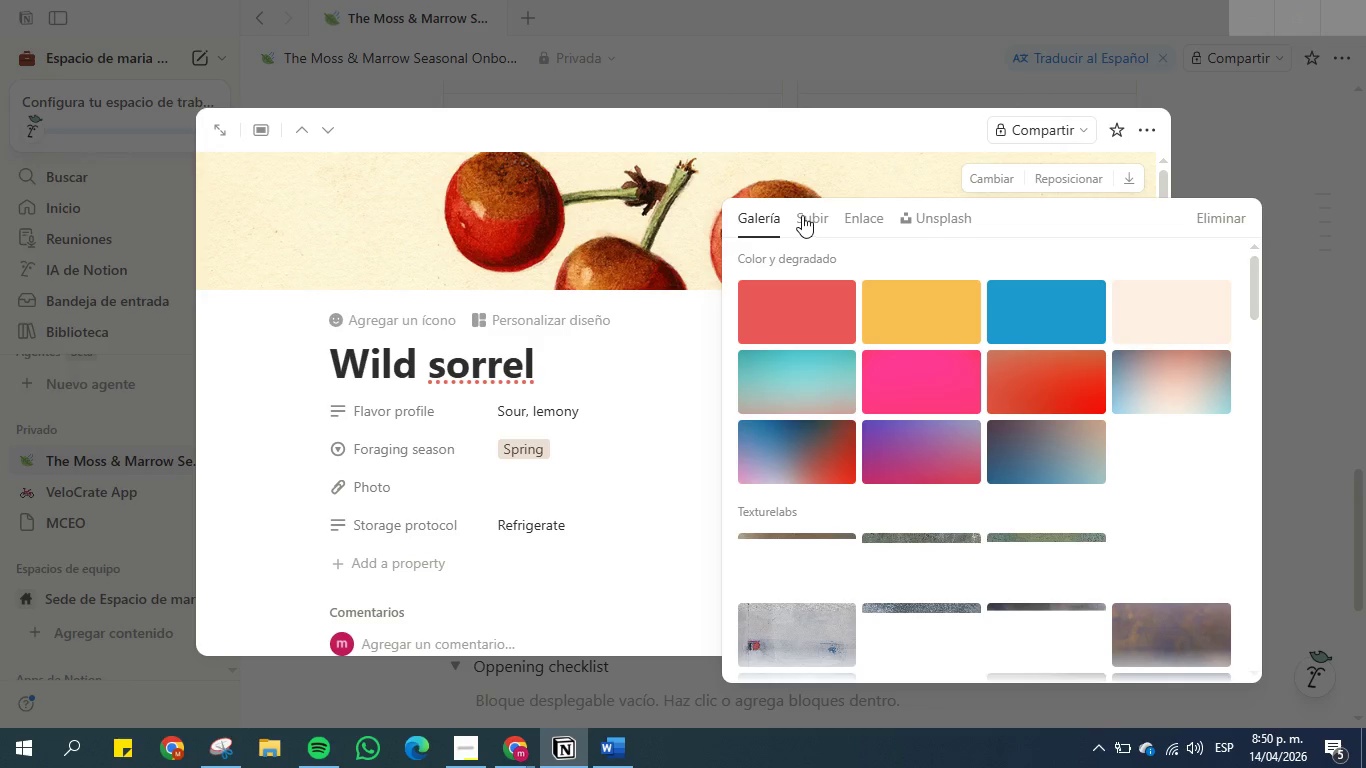 
left_click([802, 215])
 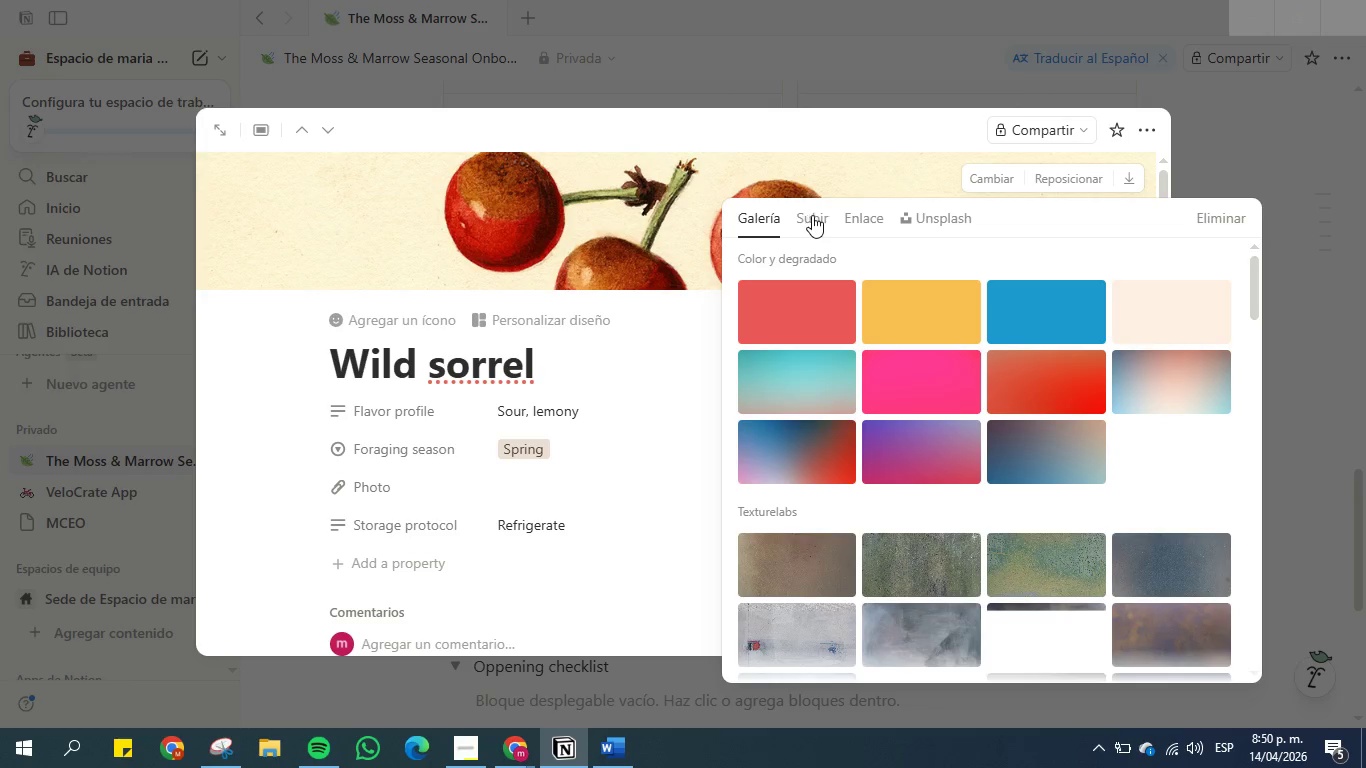 
left_click([813, 215])
 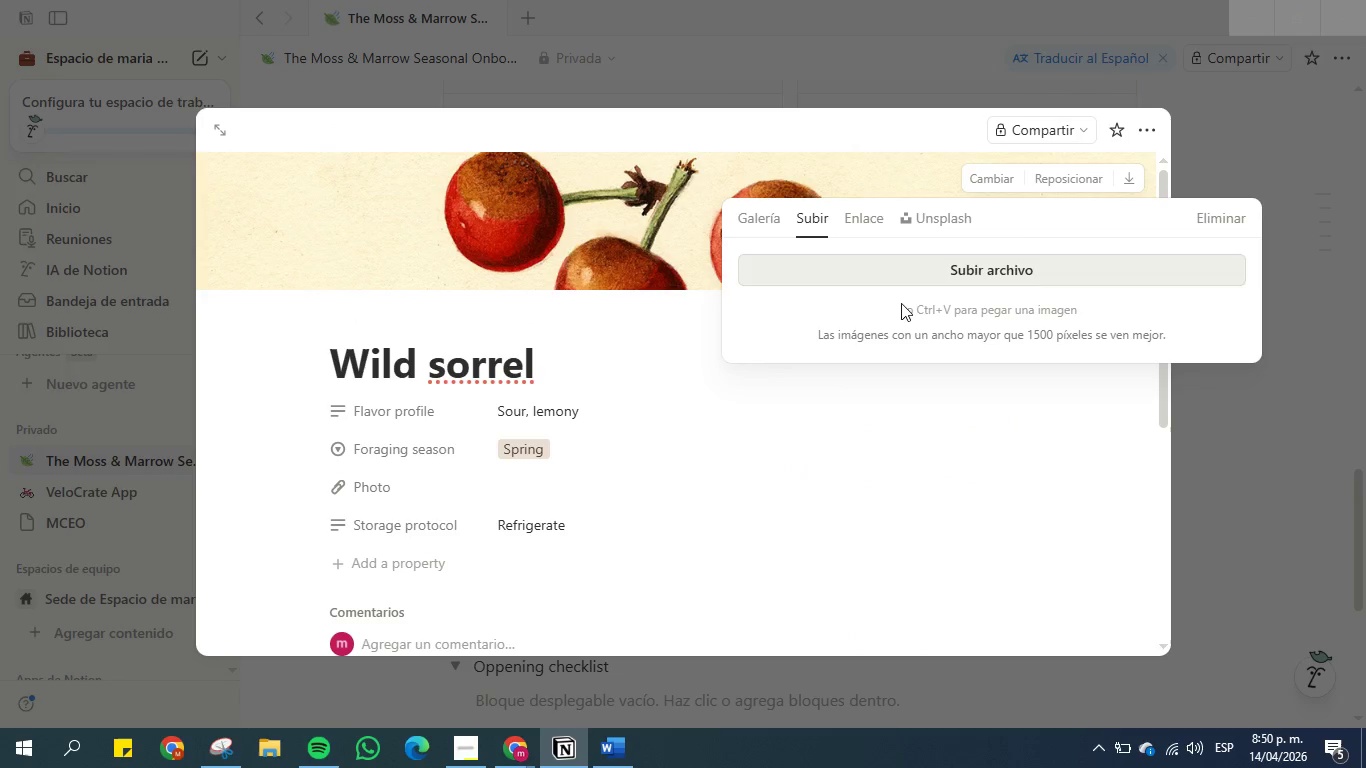 
key(Control+V)
 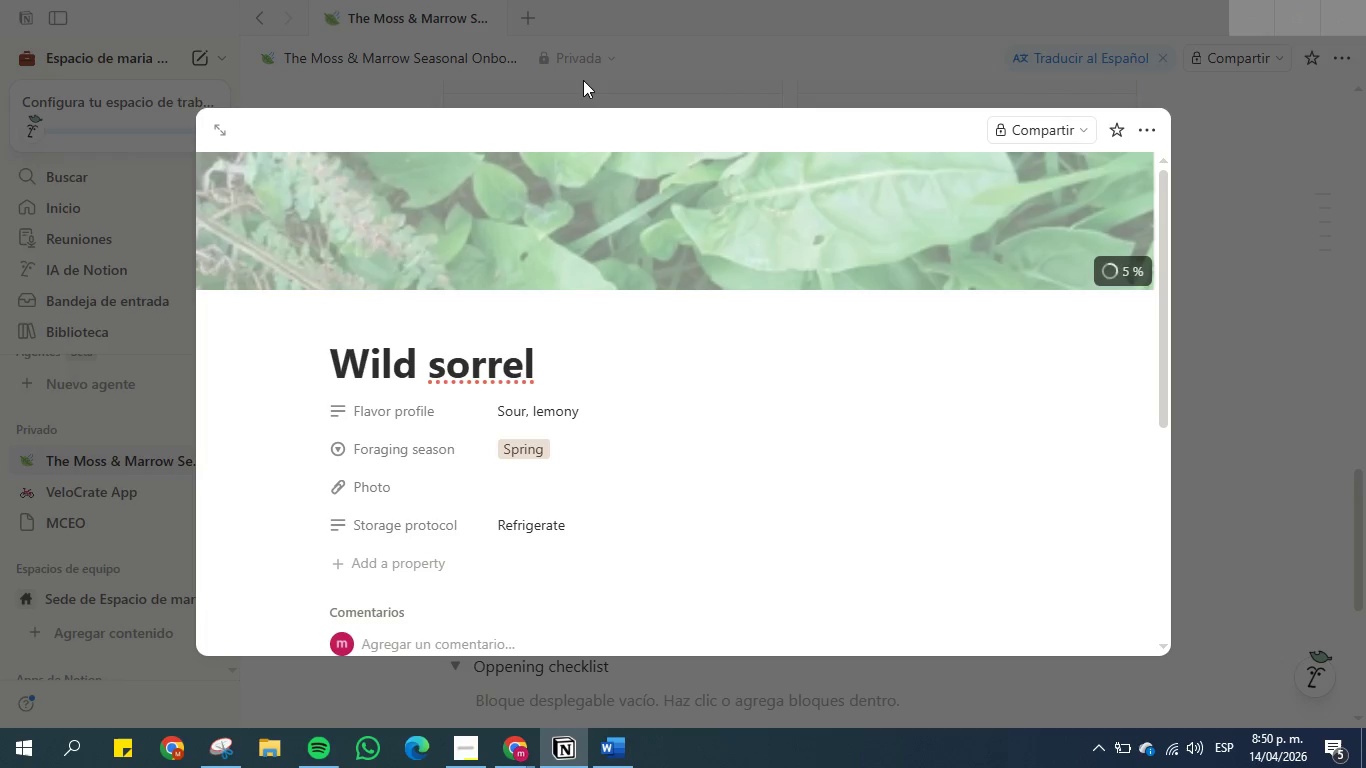 
wait(13.55)
 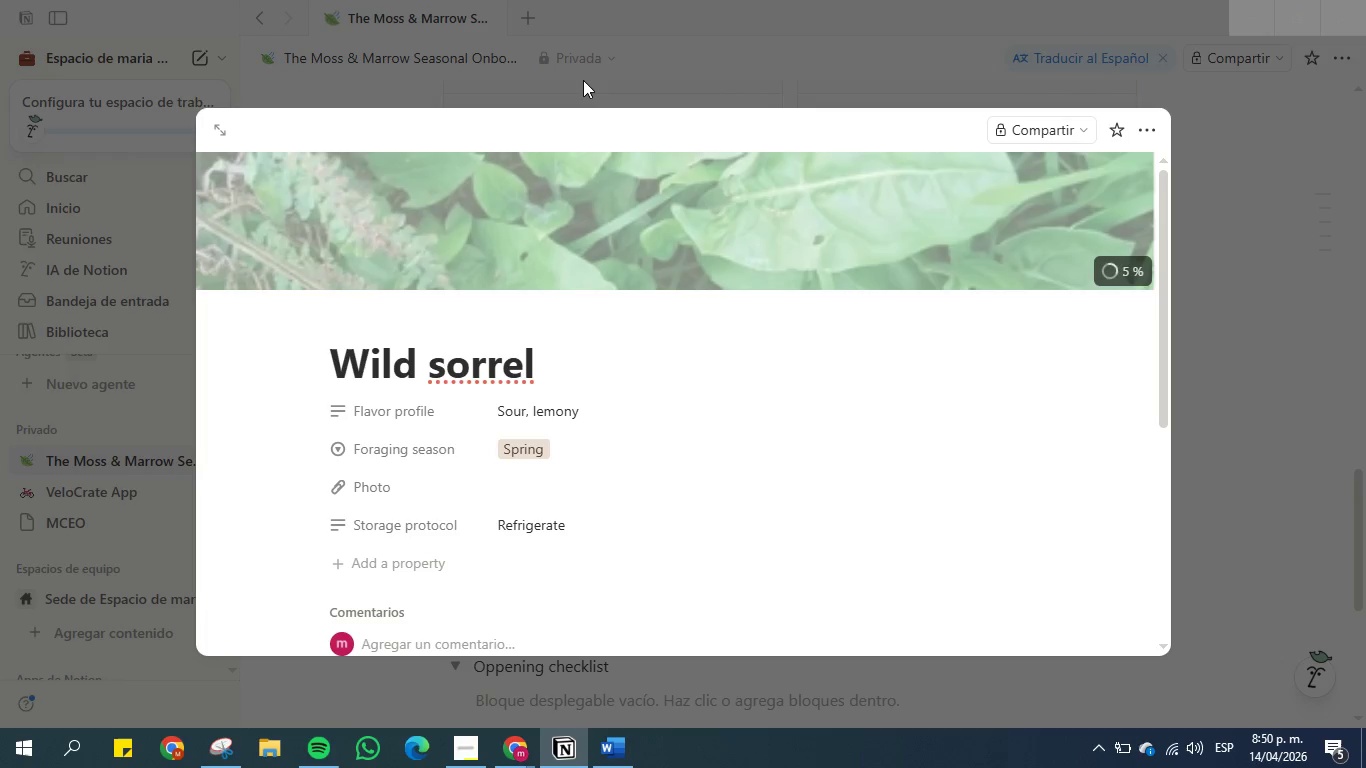 
left_click([583, 80])
 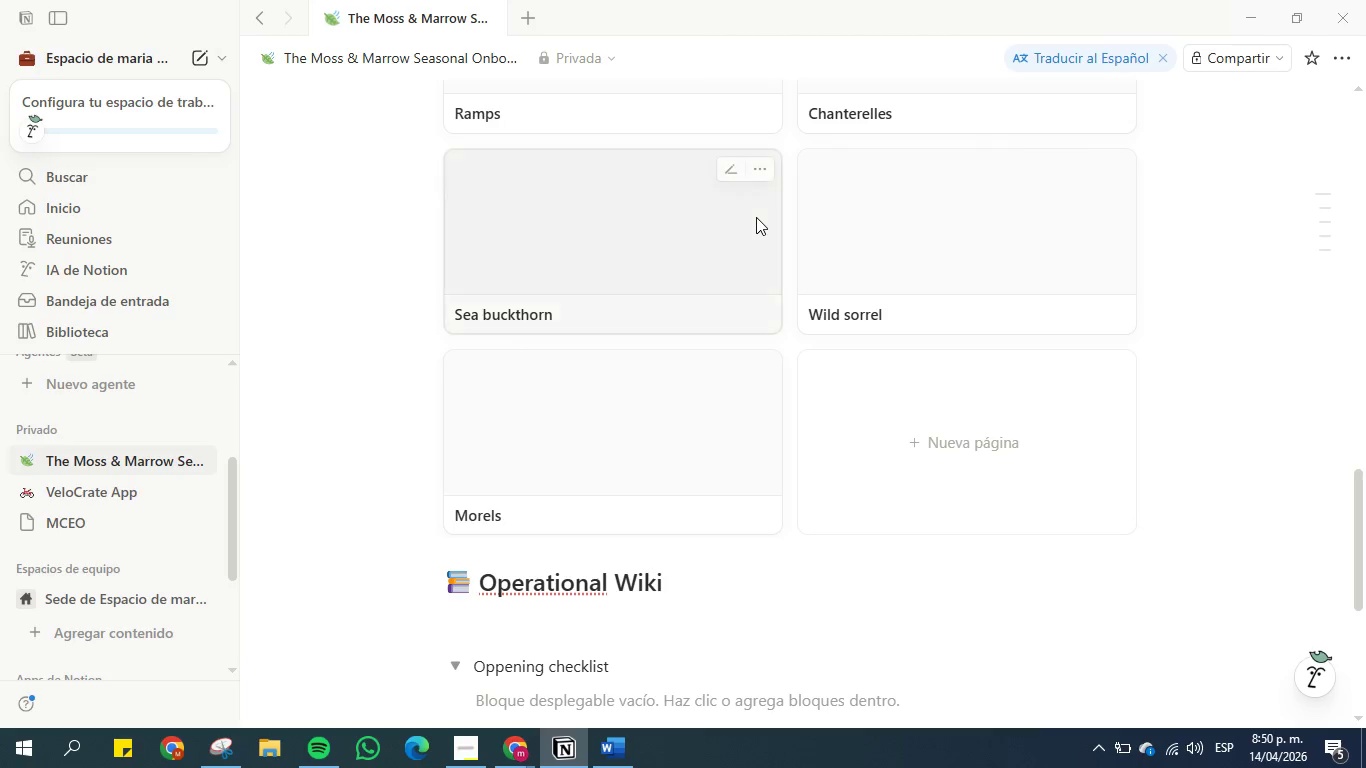 
scroll: coordinate [768, 262], scroll_direction: up, amount: 2.0
 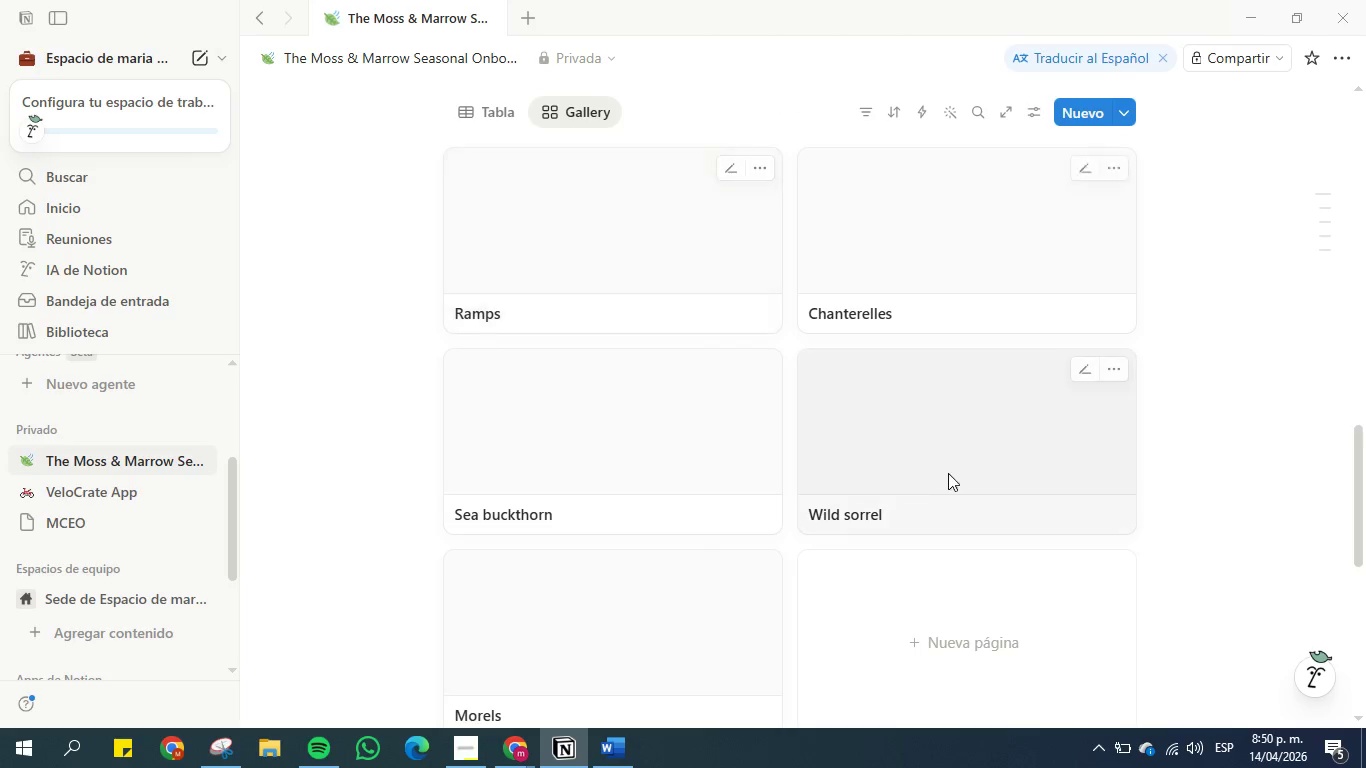 
left_click([940, 425])
 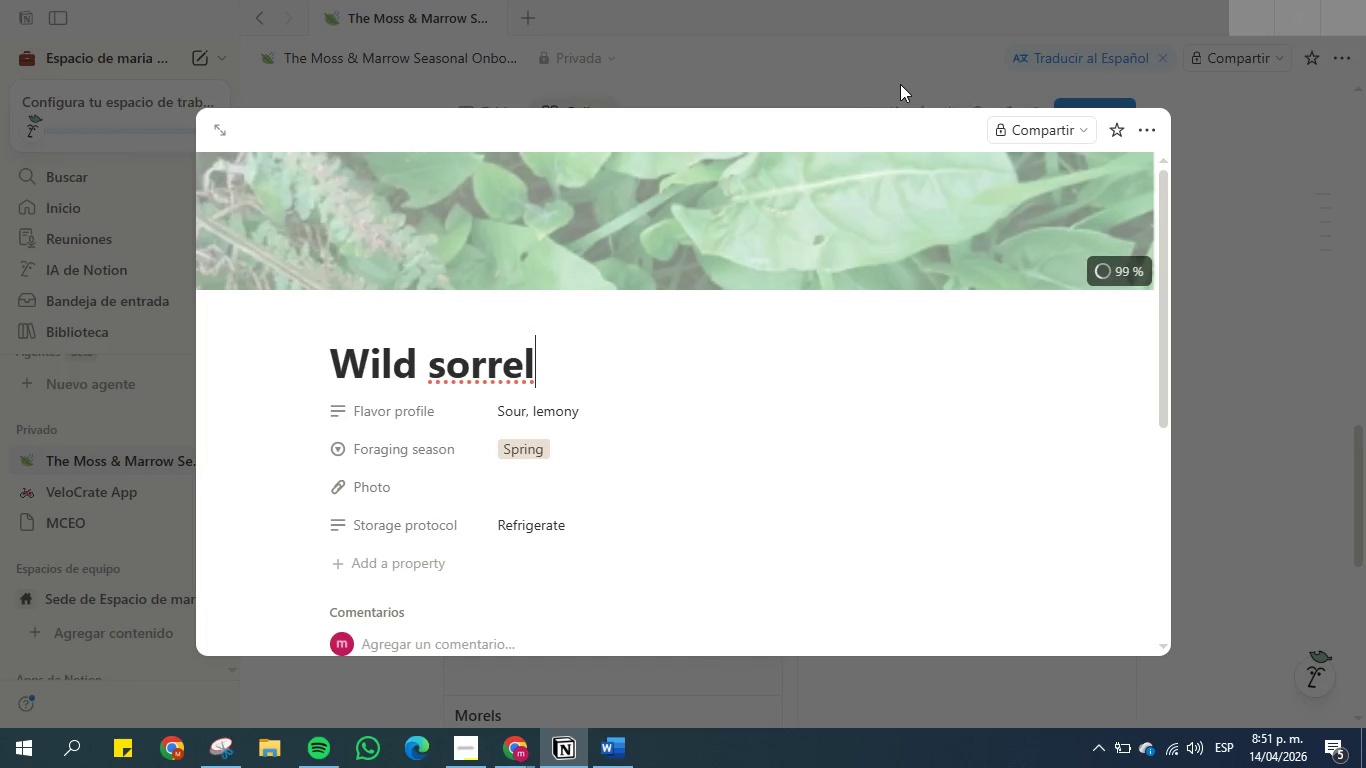 
wait(7.81)
 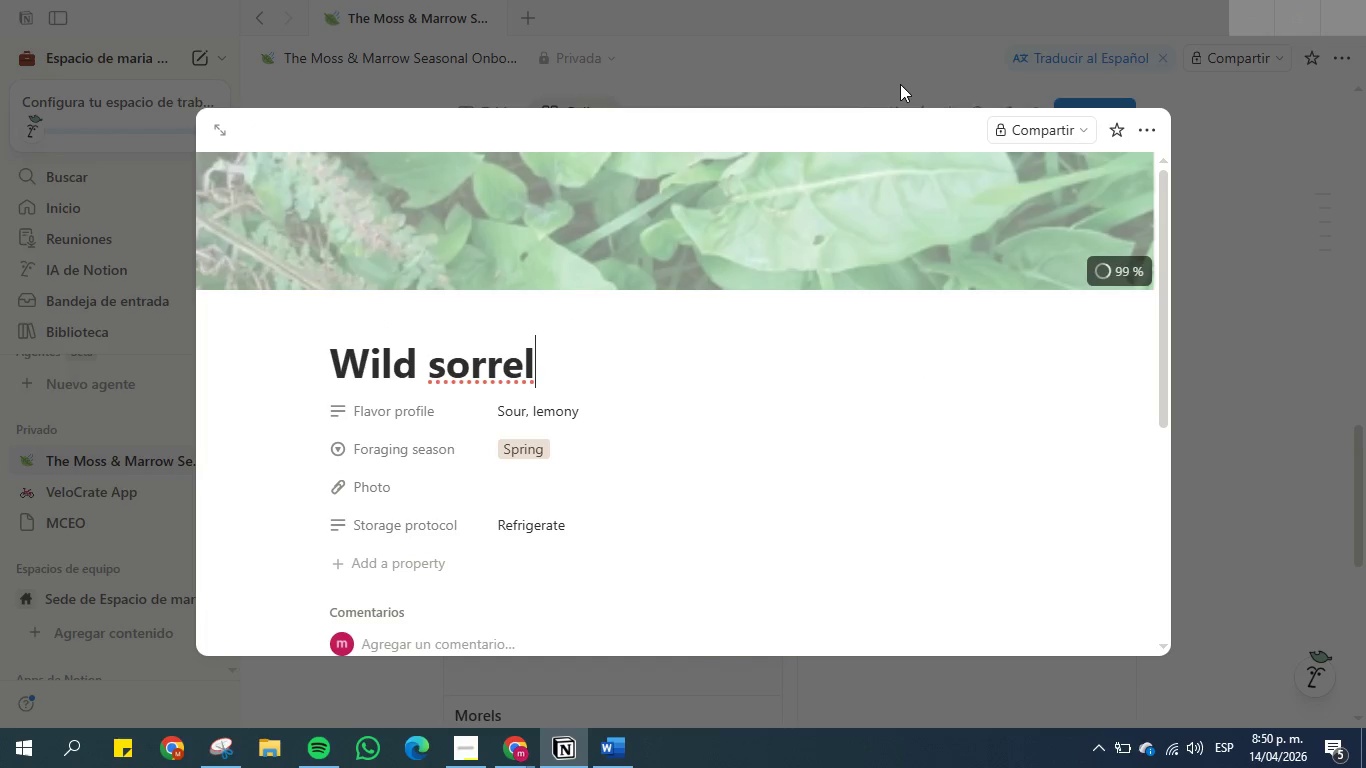 
left_click([900, 84])
 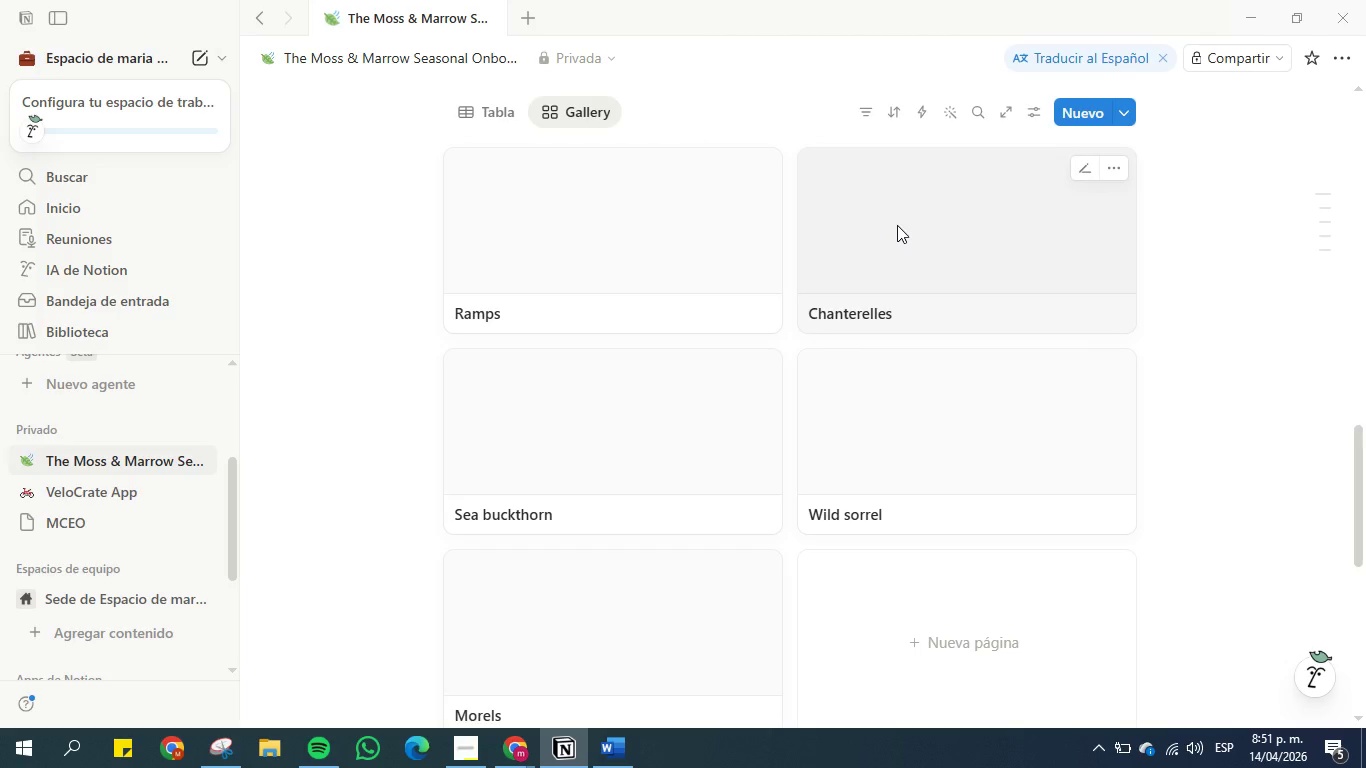 
scroll: coordinate [608, 247], scroll_direction: up, amount: 1.0
 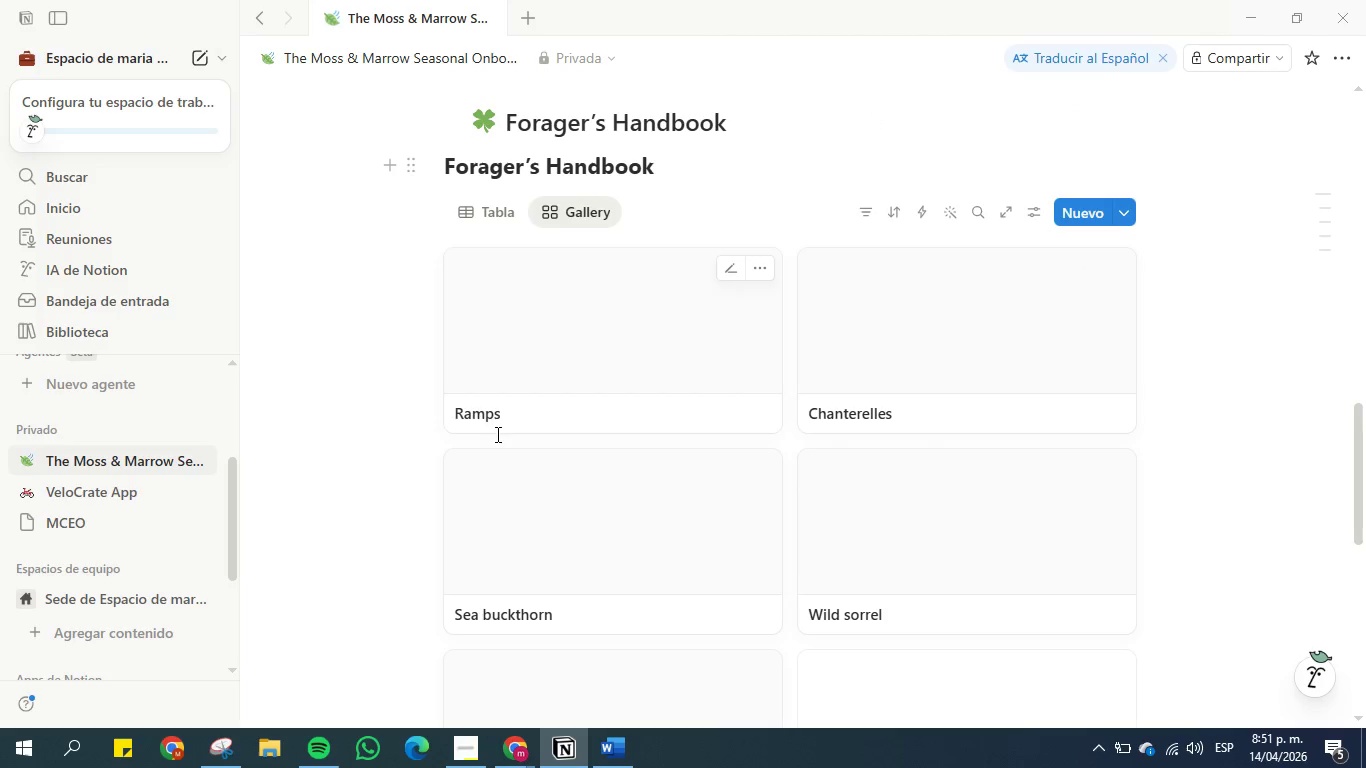 
left_click([494, 413])
 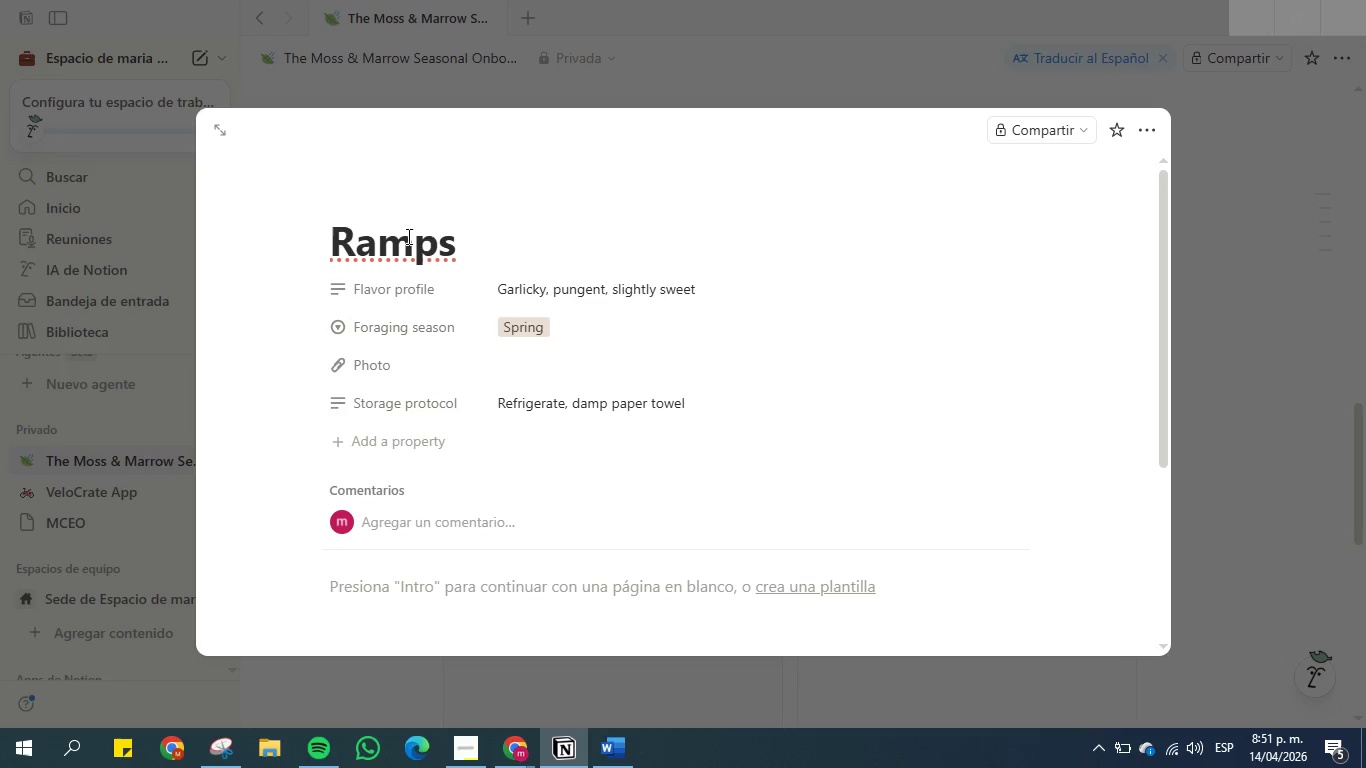 
double_click([407, 236])
 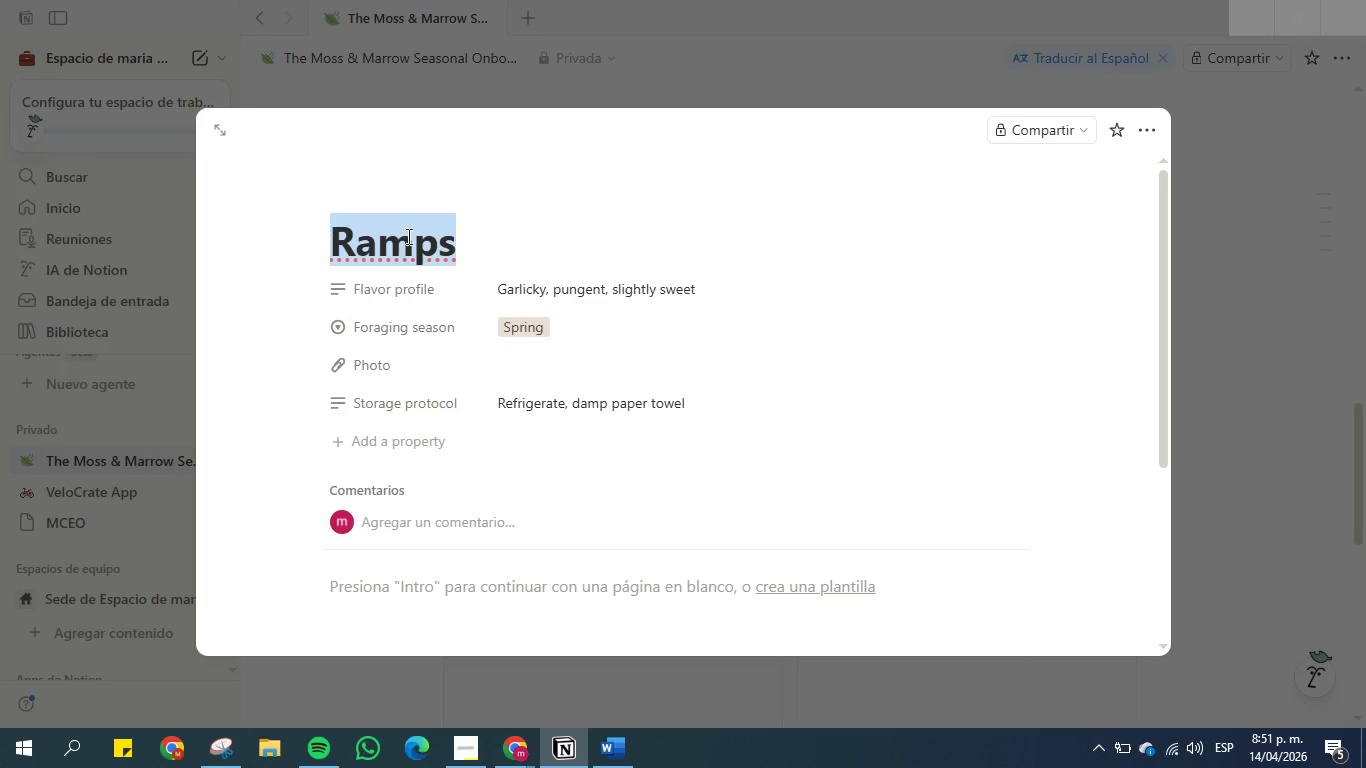 
triple_click([407, 236])
 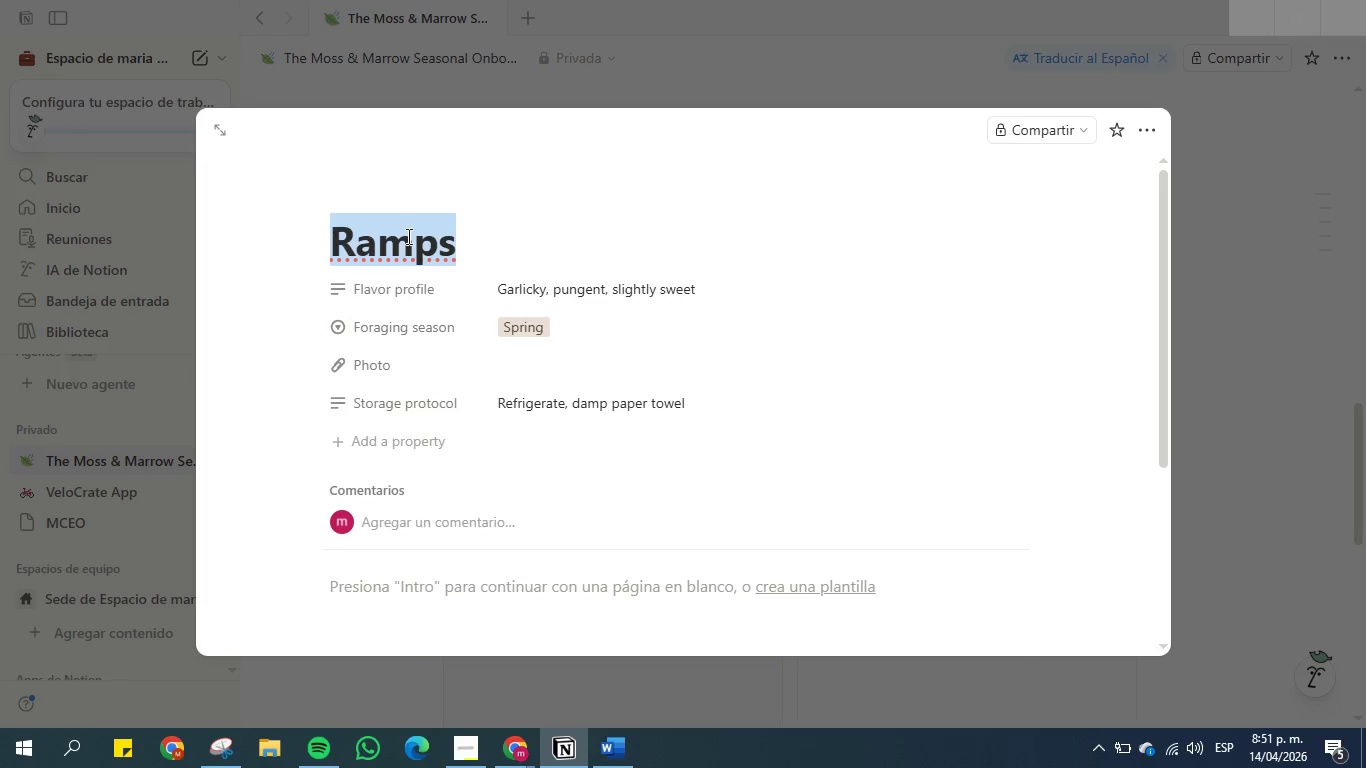 
key(Control+C)
 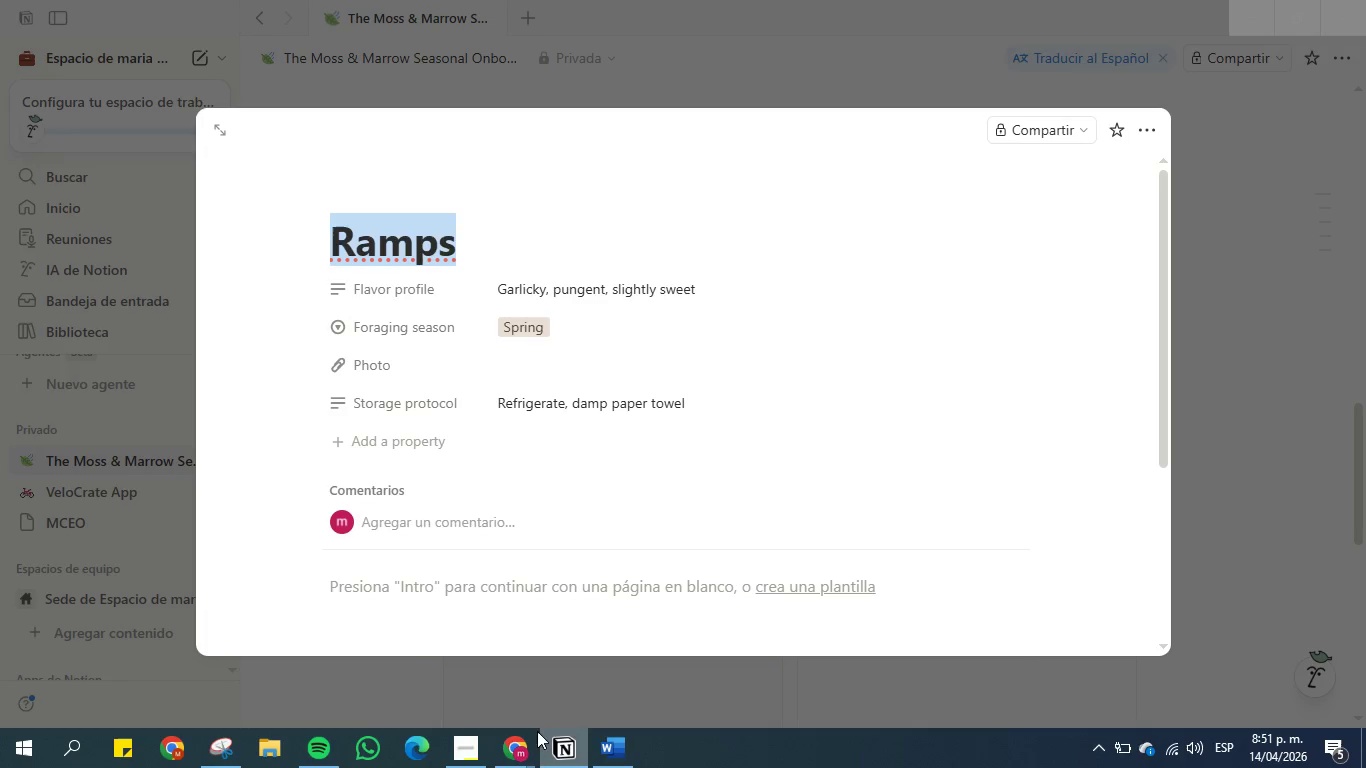 
left_click([515, 752])
 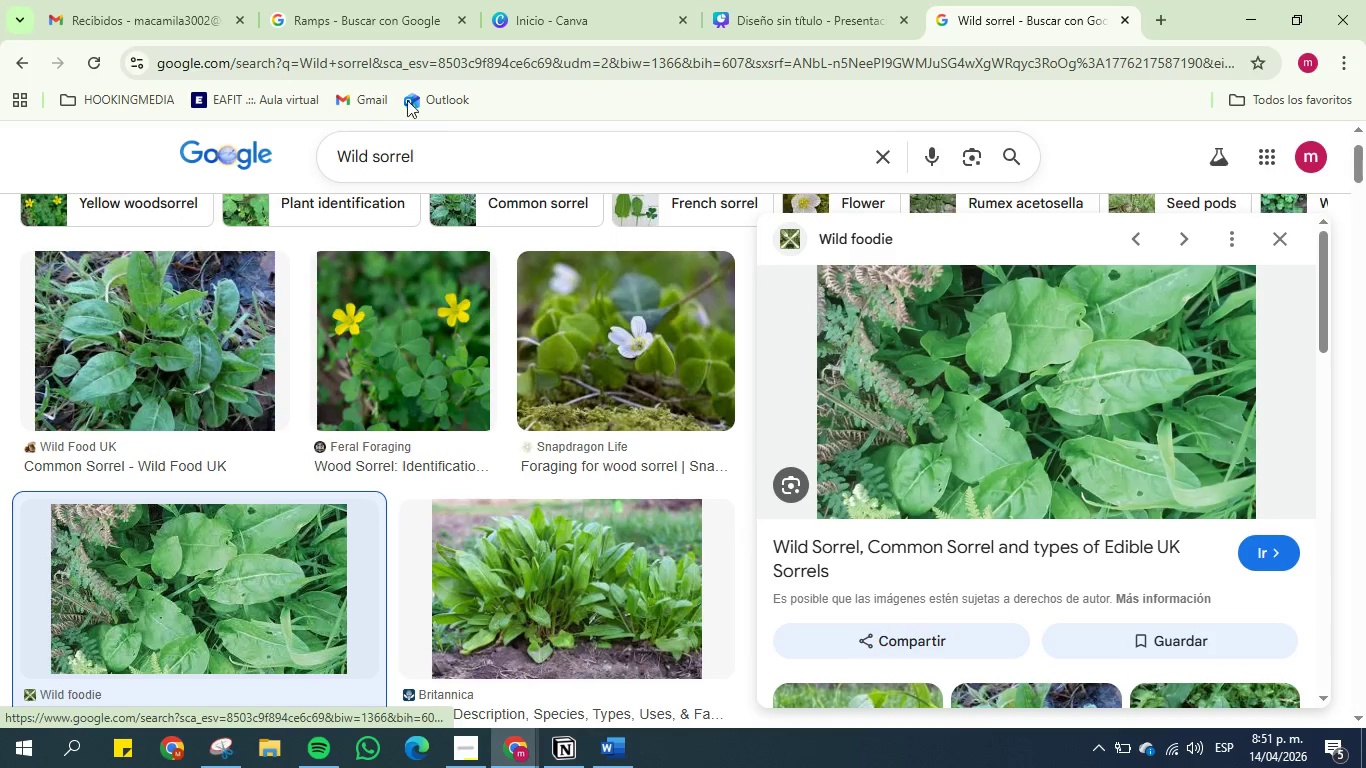 
double_click([442, 146])
 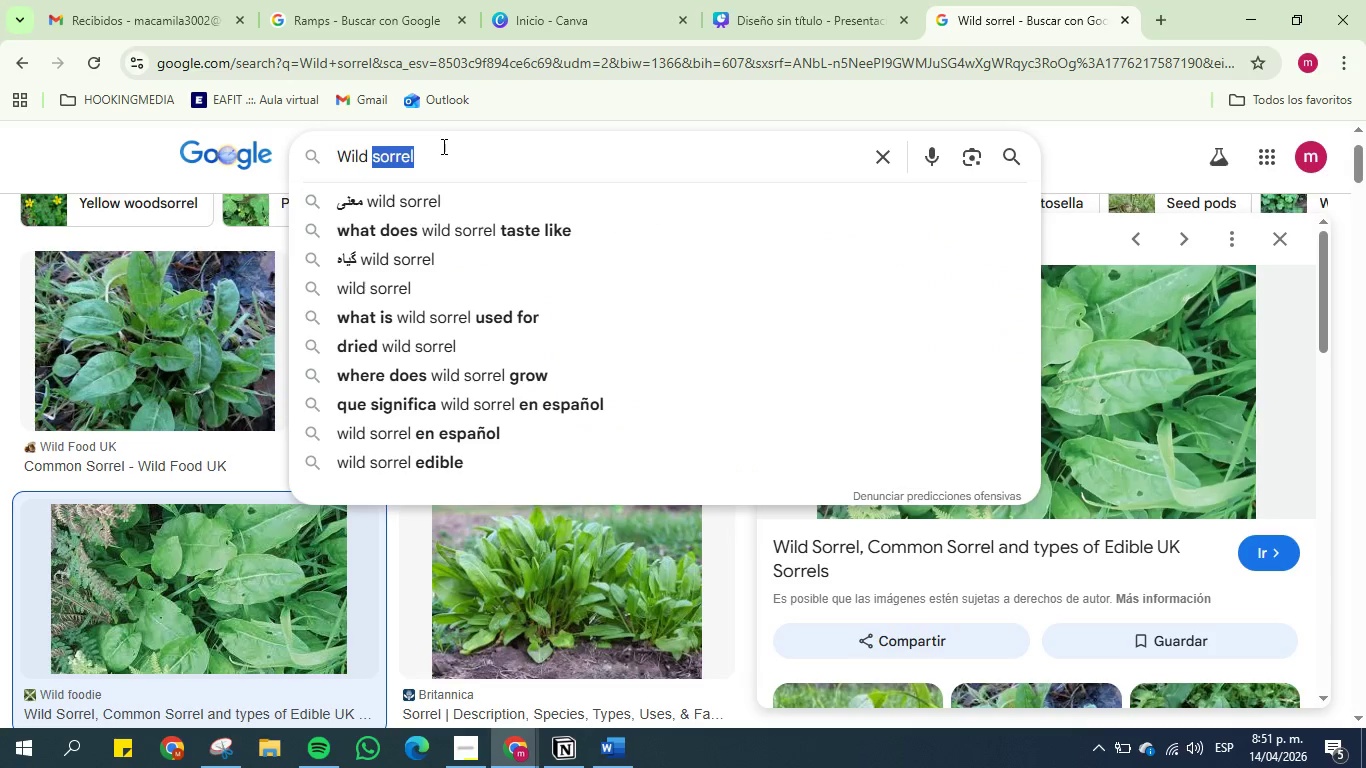 
triple_click([442, 146])
 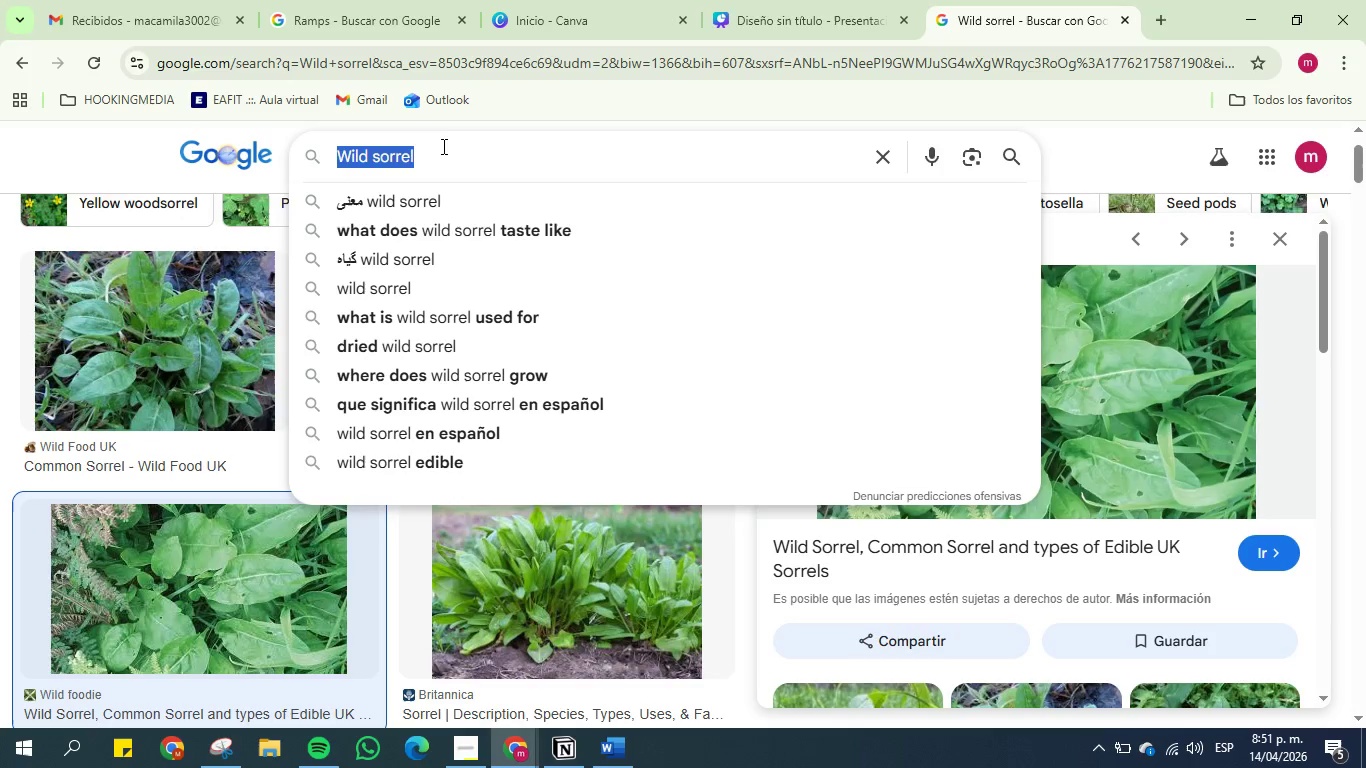 
key(Control+V)
 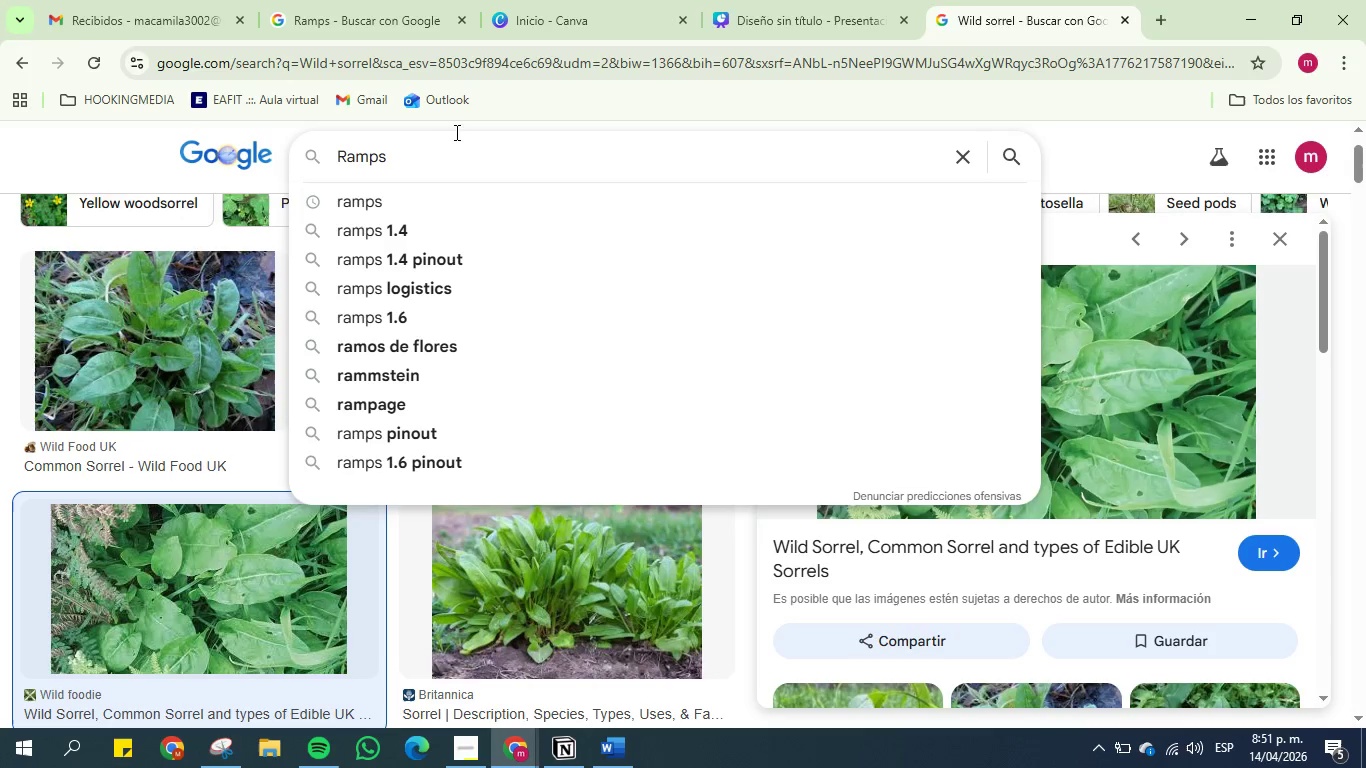 
key(Enter)
 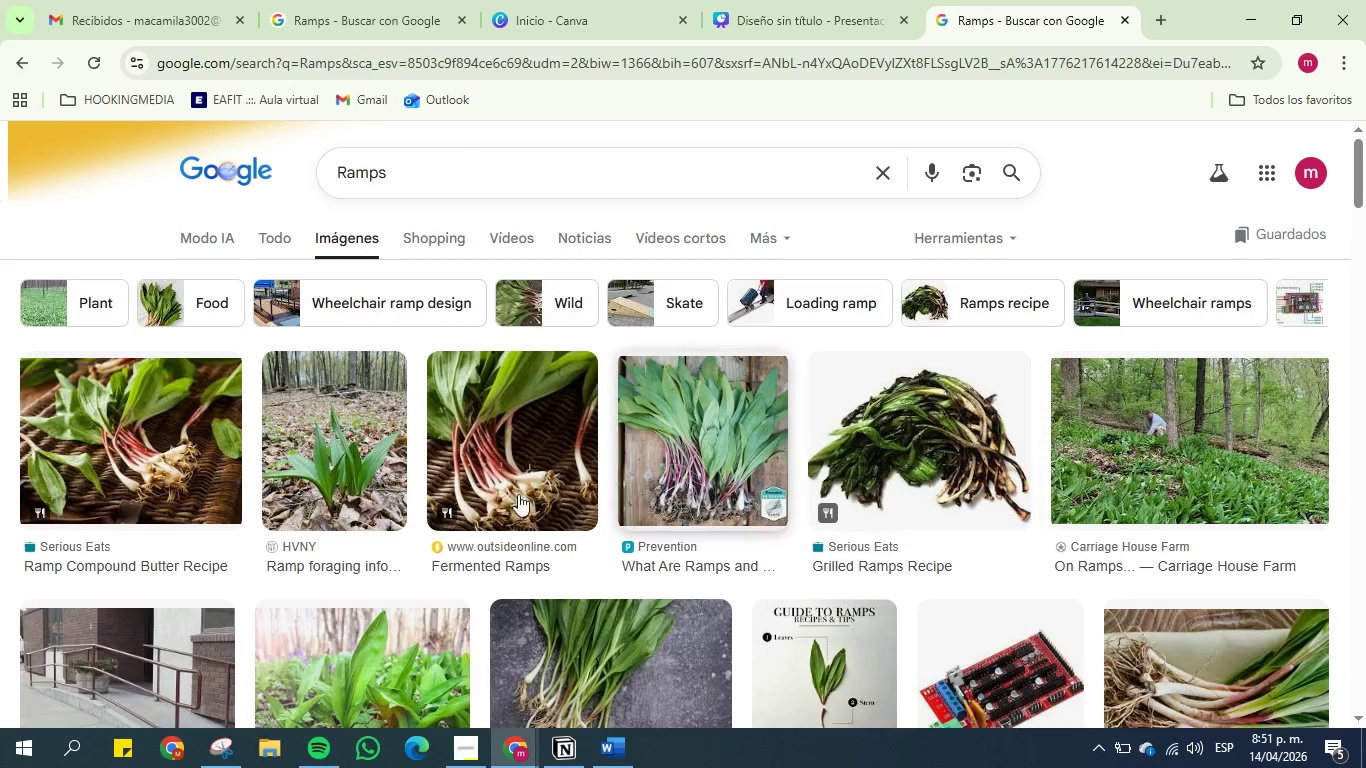 
left_click([140, 413])
 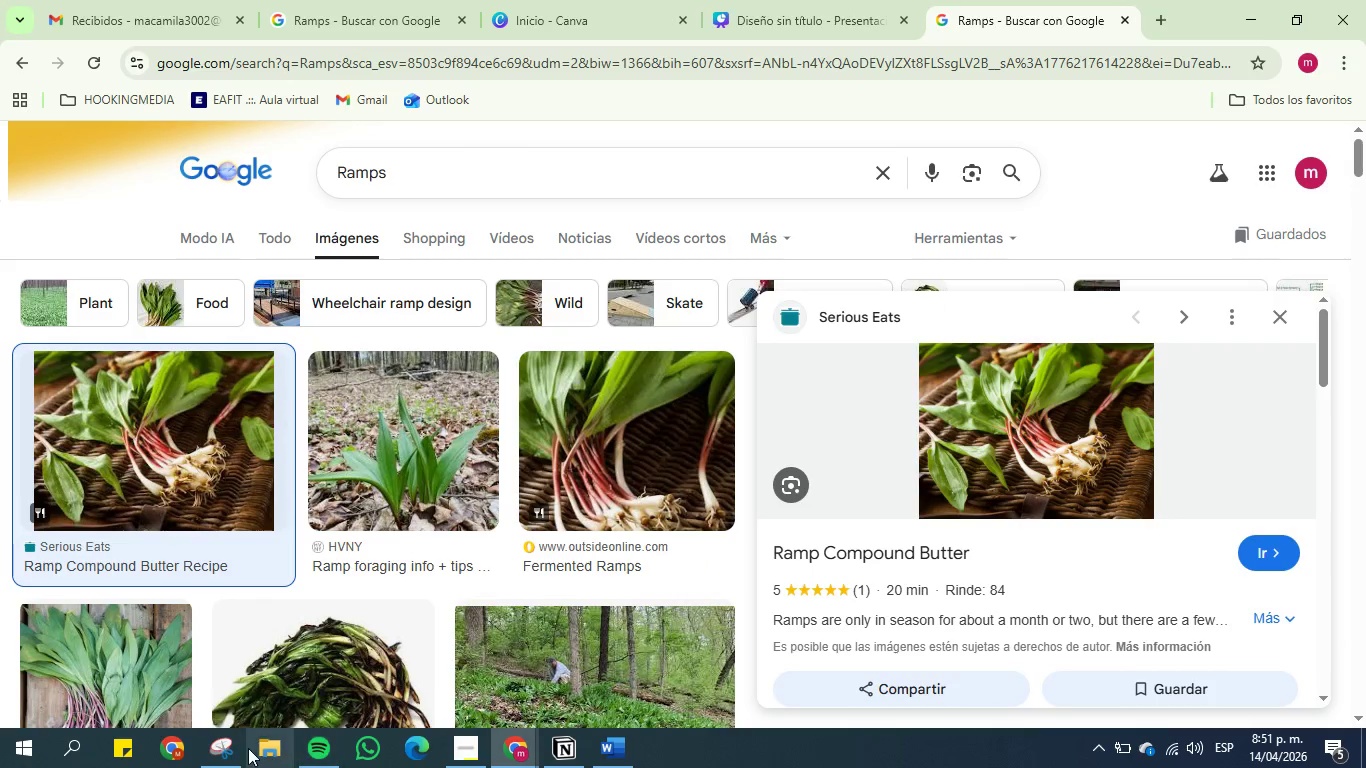 
left_click([220, 753])
 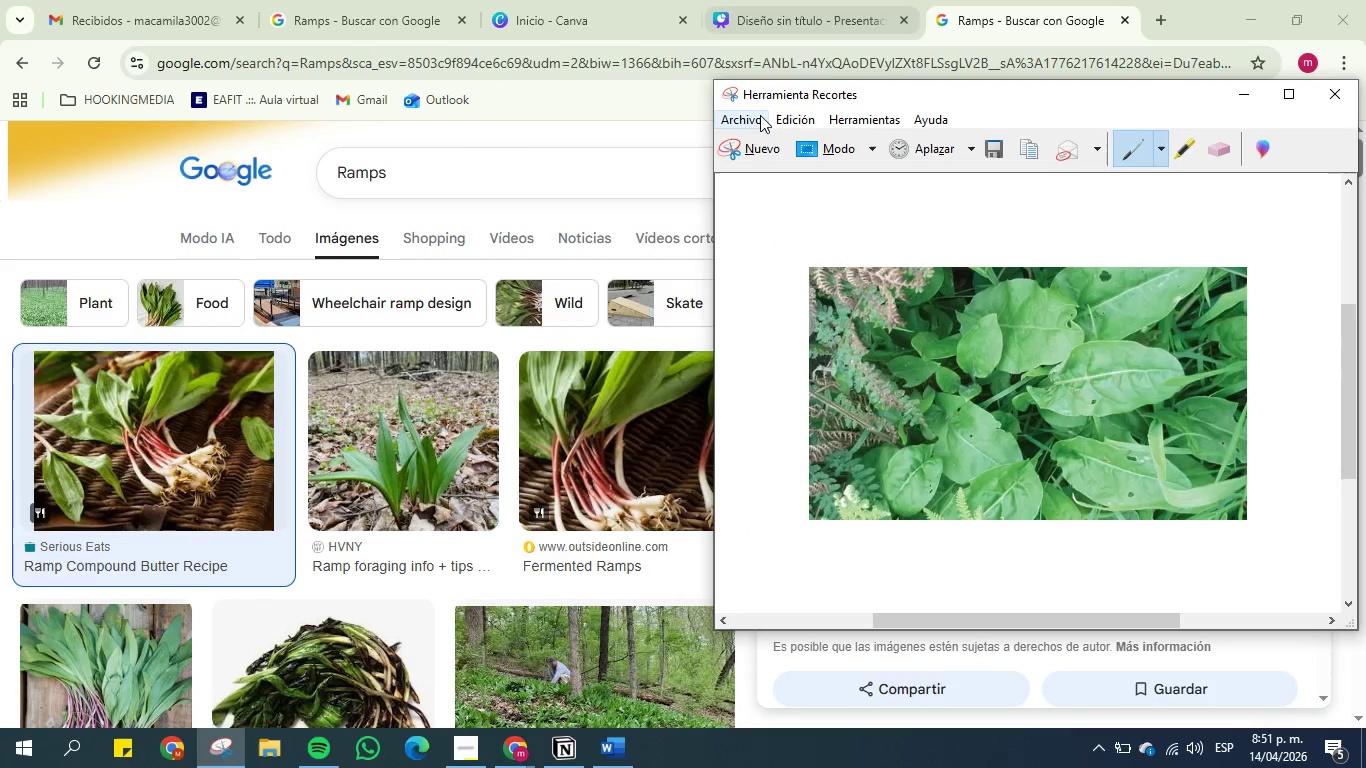 
left_click([754, 153])
 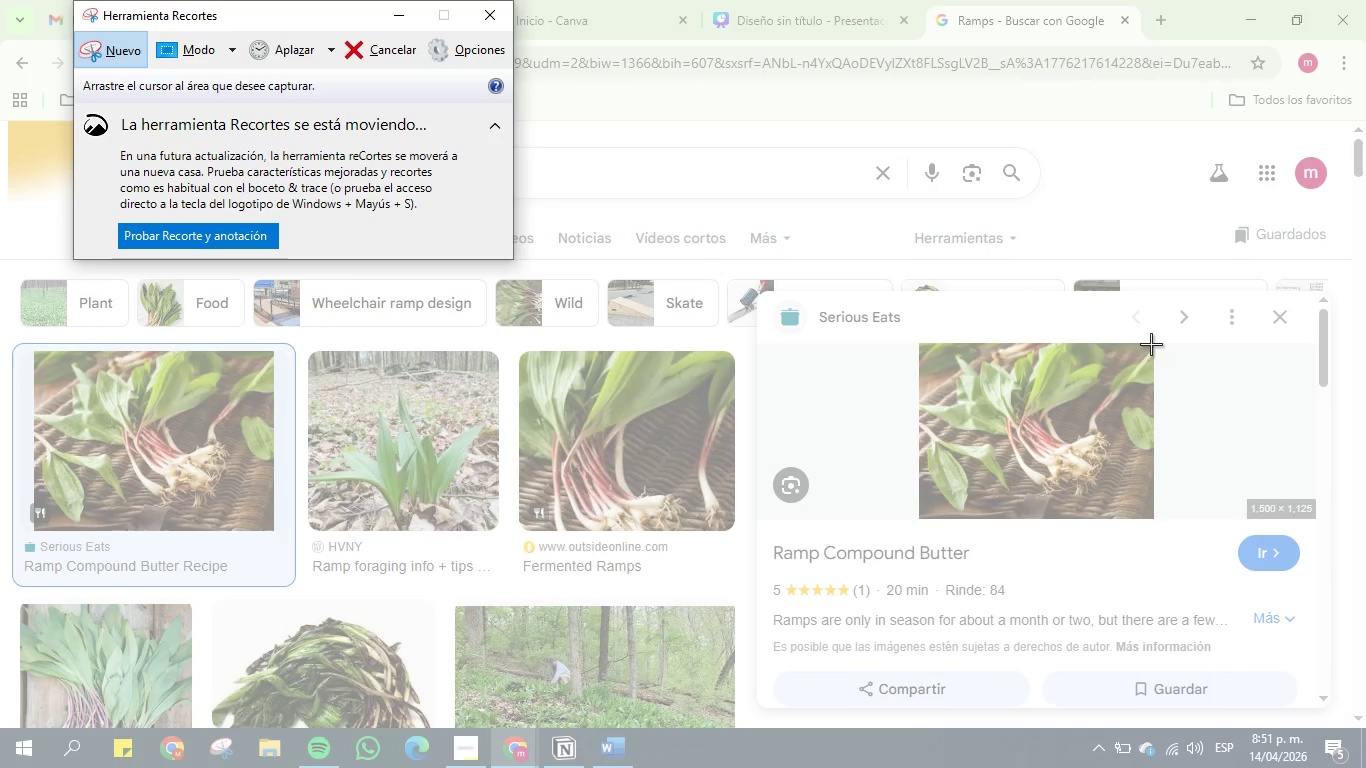 
left_click_drag(start_coordinate=[1154, 347], to_coordinate=[922, 511])
 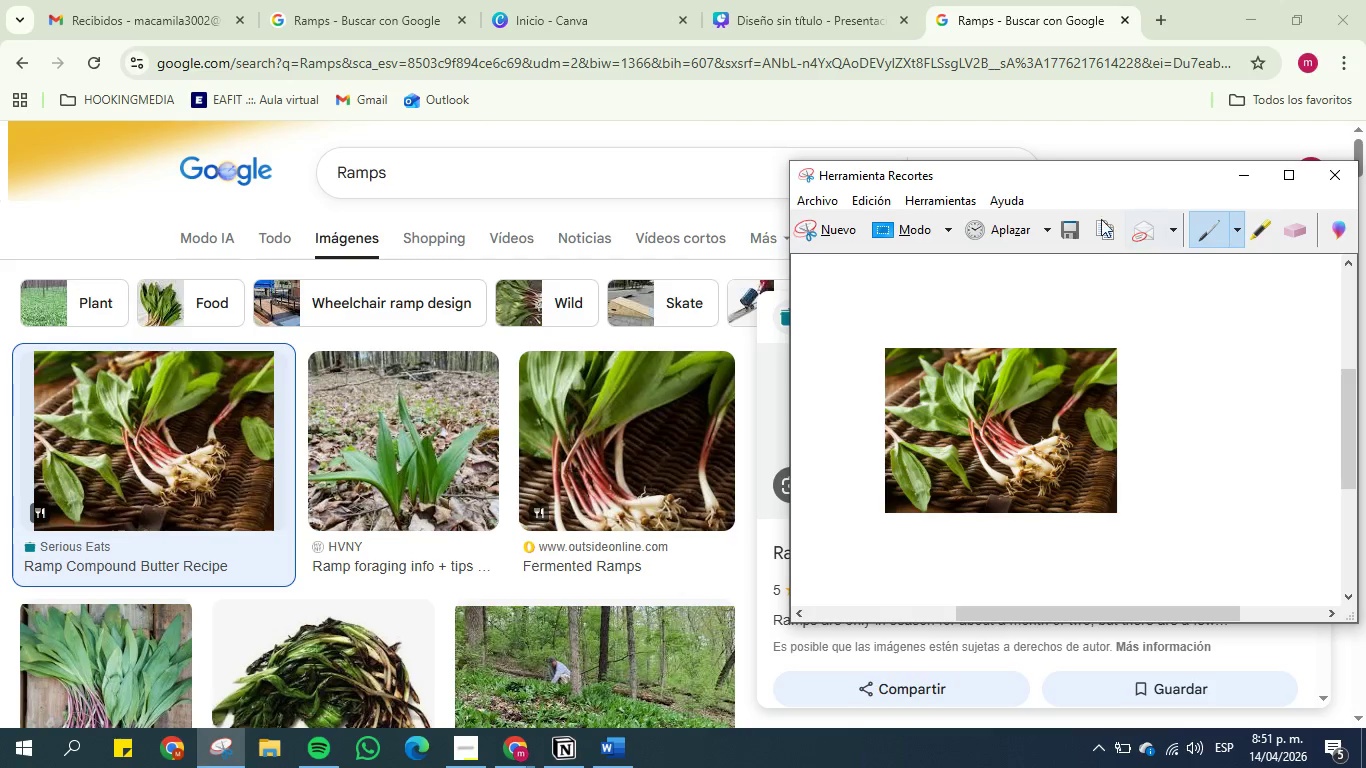 
left_click([1106, 227])
 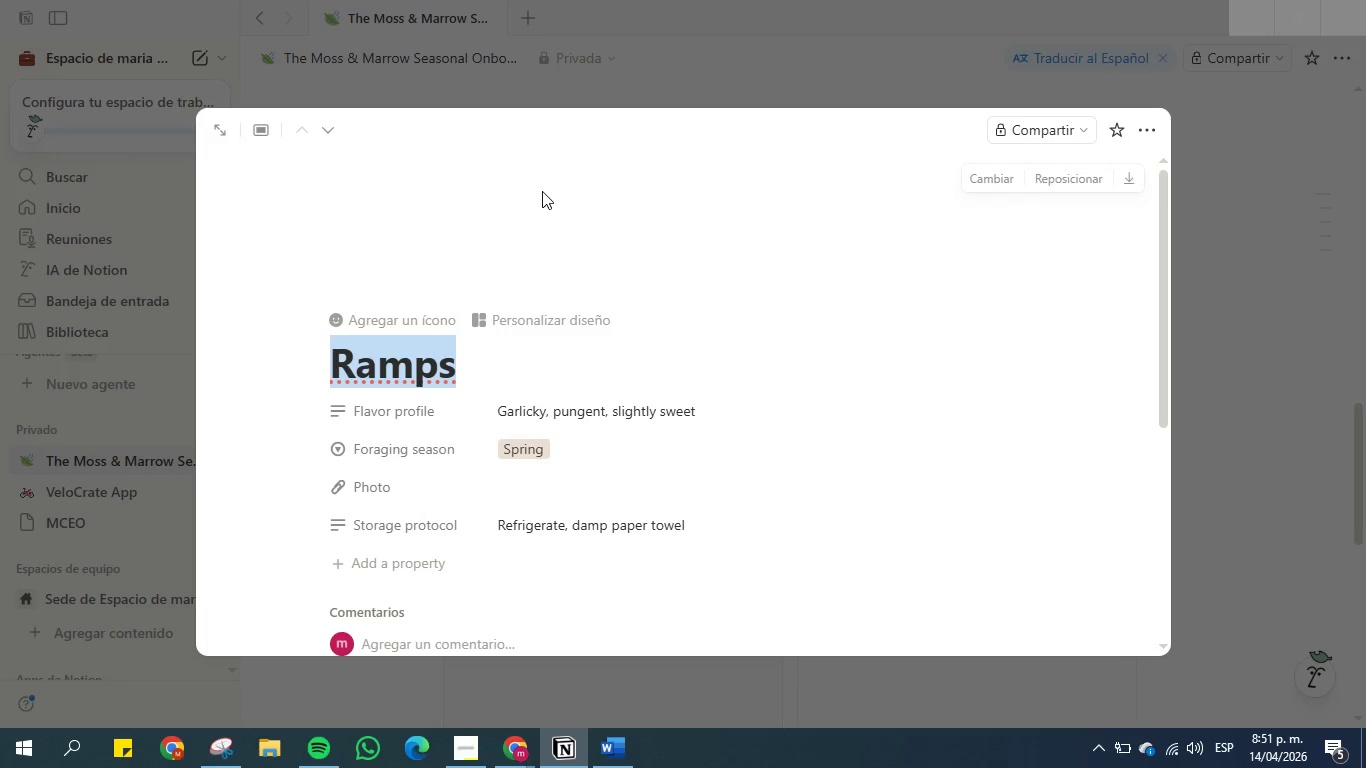 
wait(6.12)
 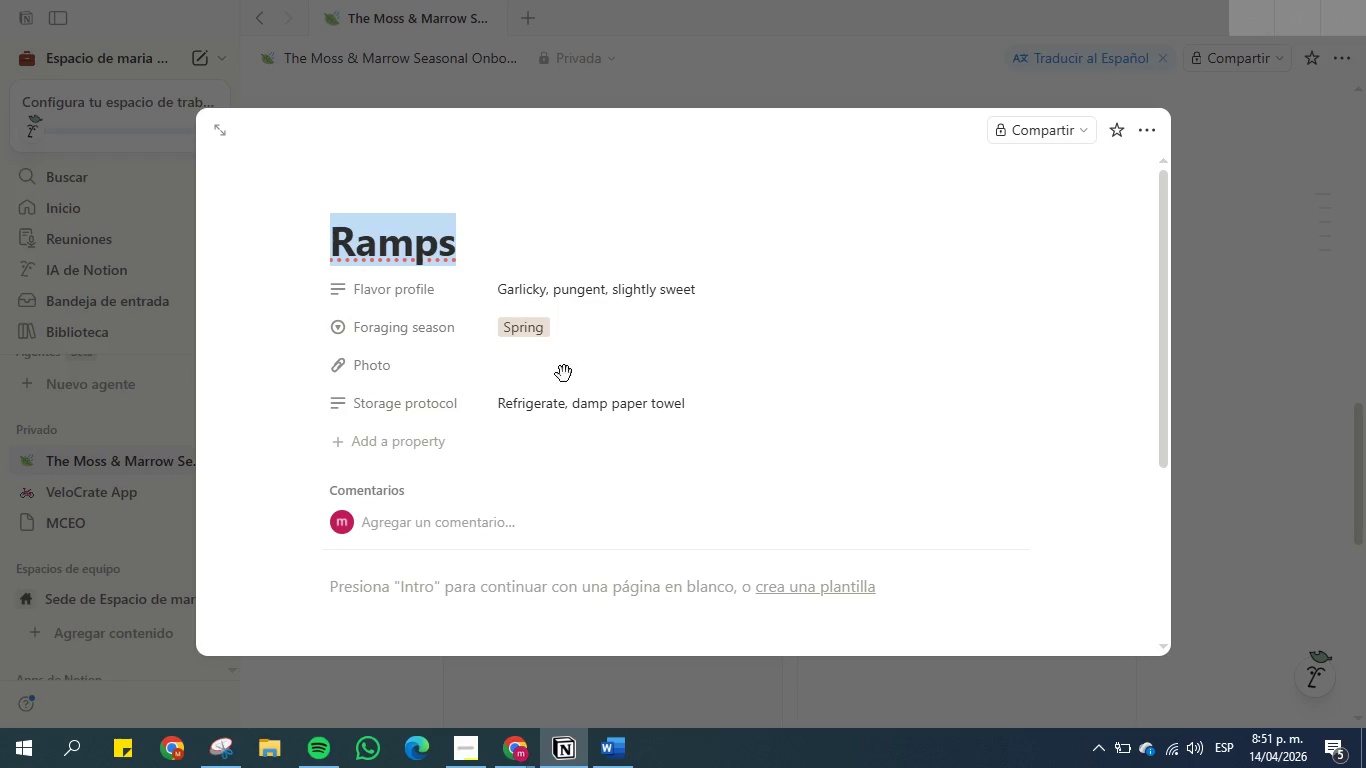 
left_click([999, 179])
 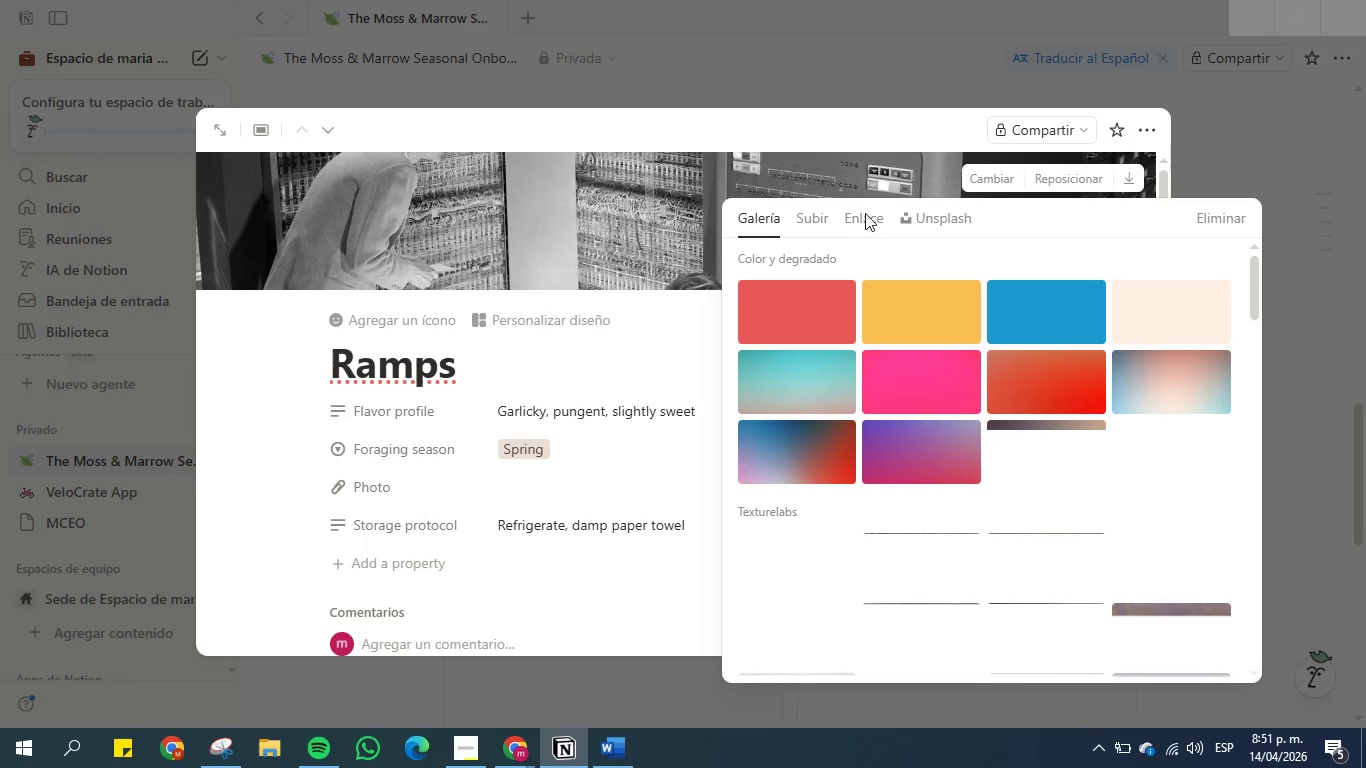 
left_click([820, 215])
 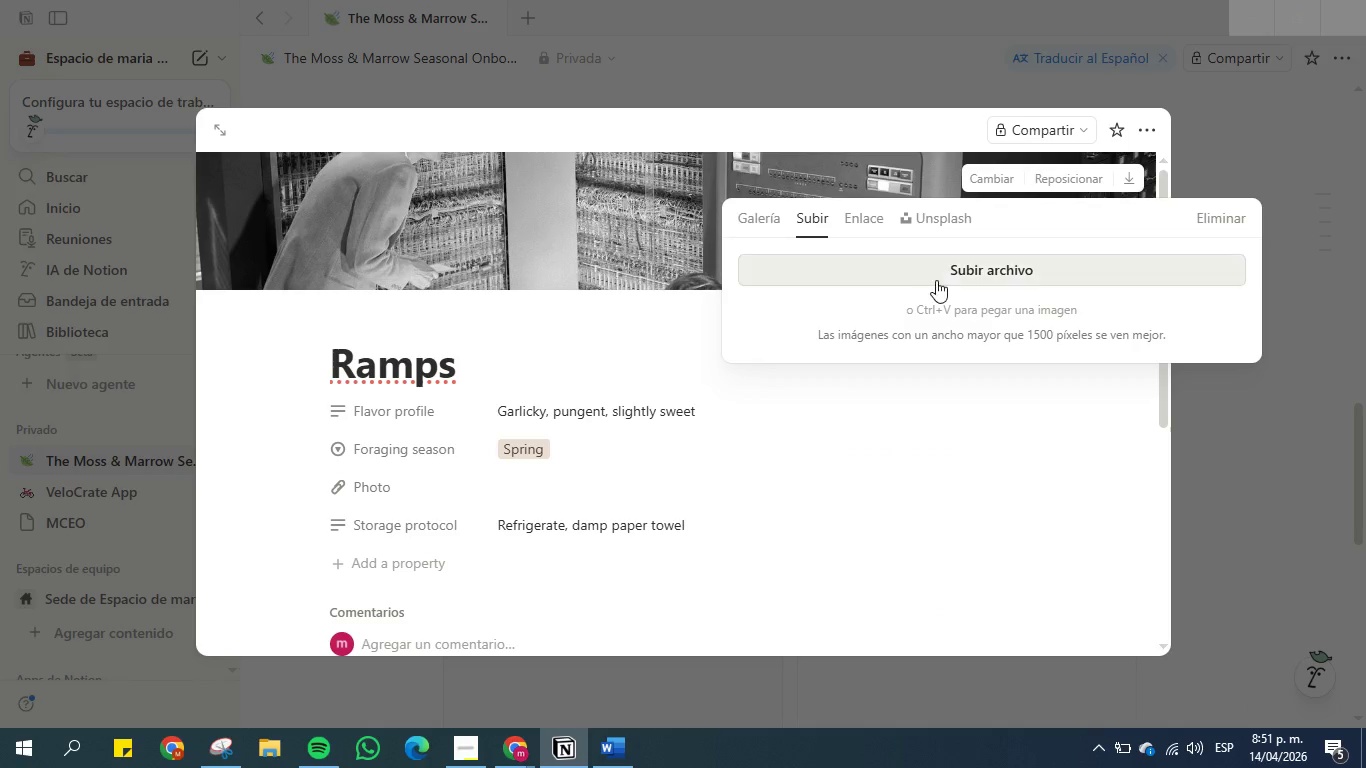 
left_click([974, 321])
 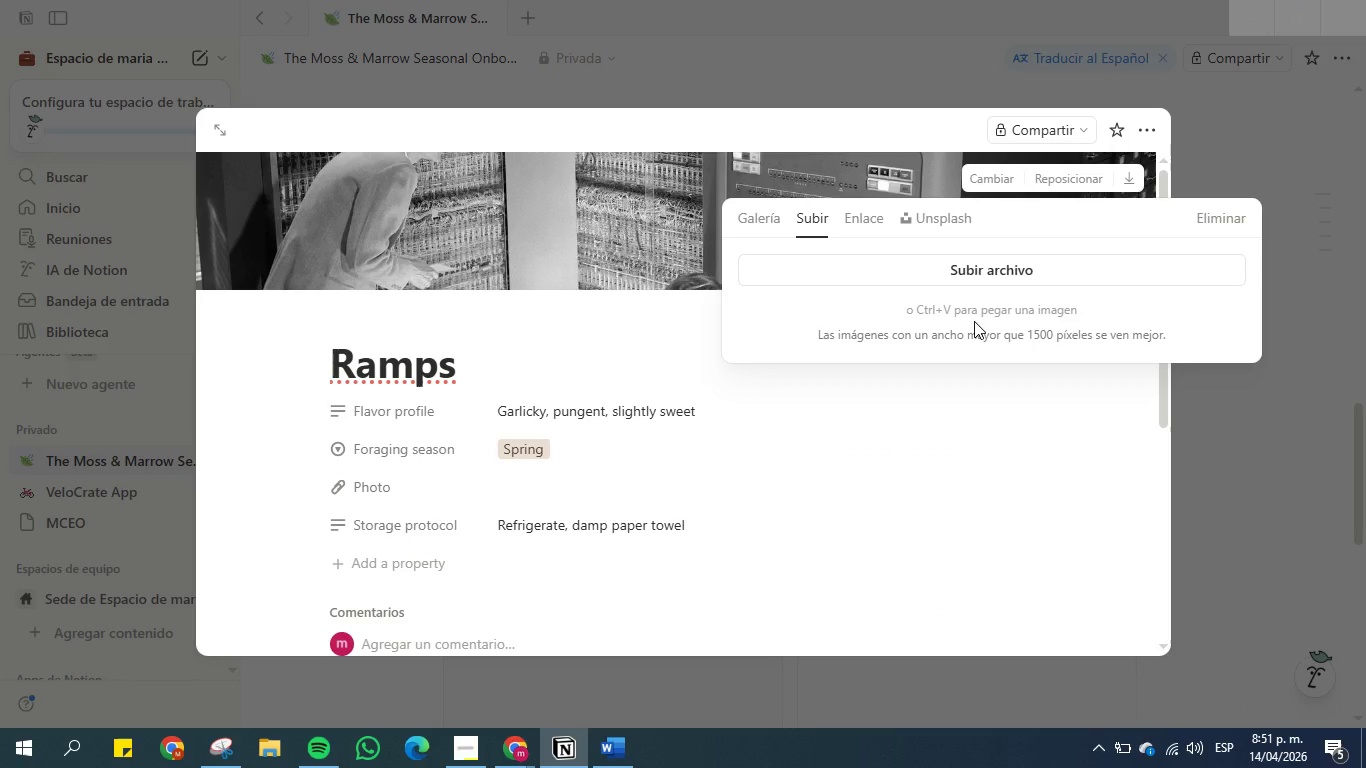 
key(Control+V)
 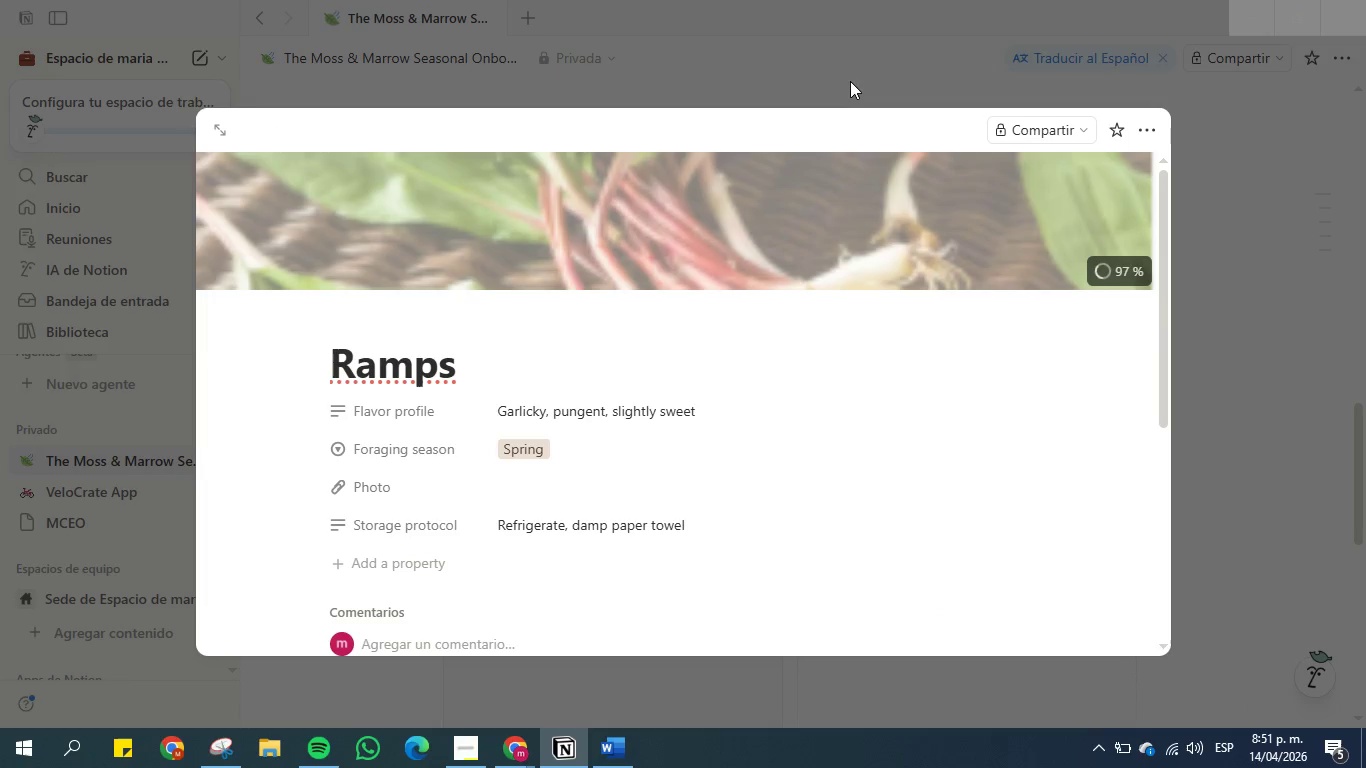 
wait(10.58)
 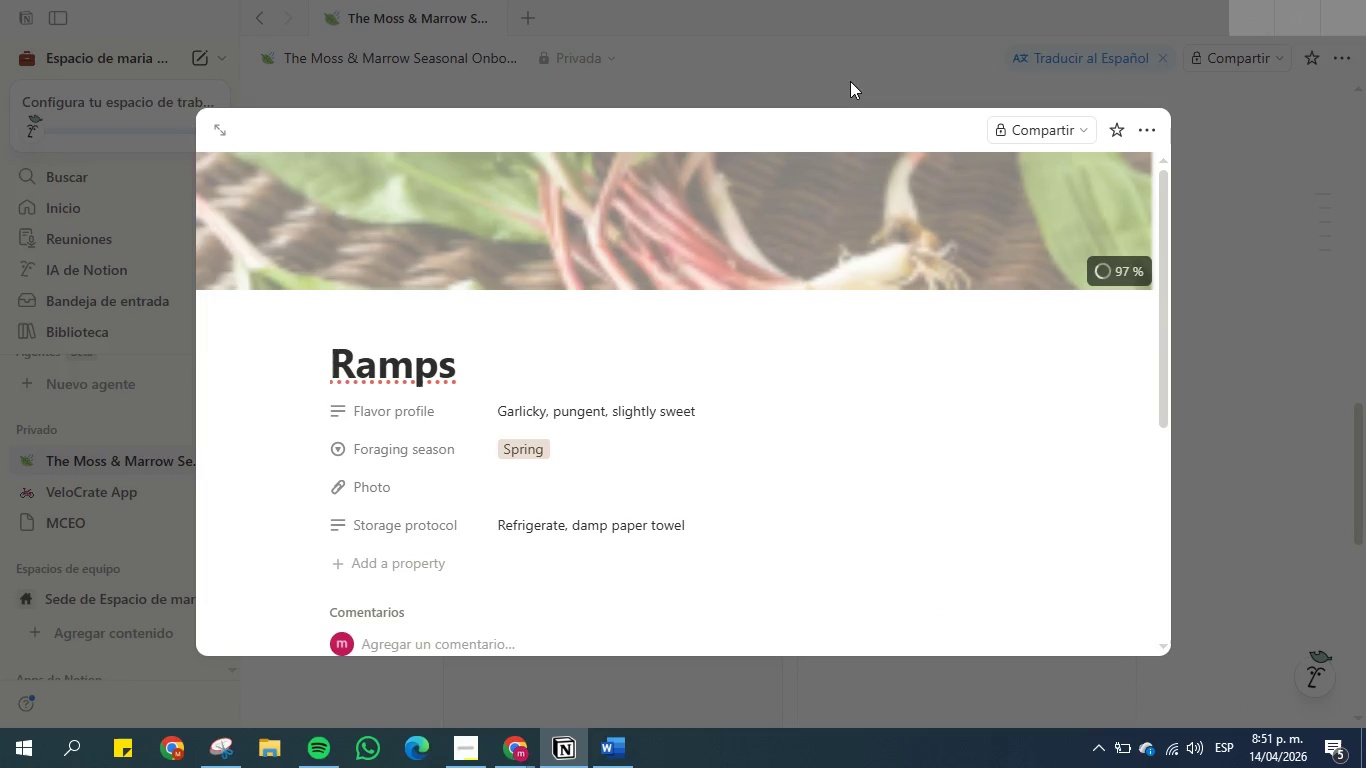 
left_click([850, 81])
 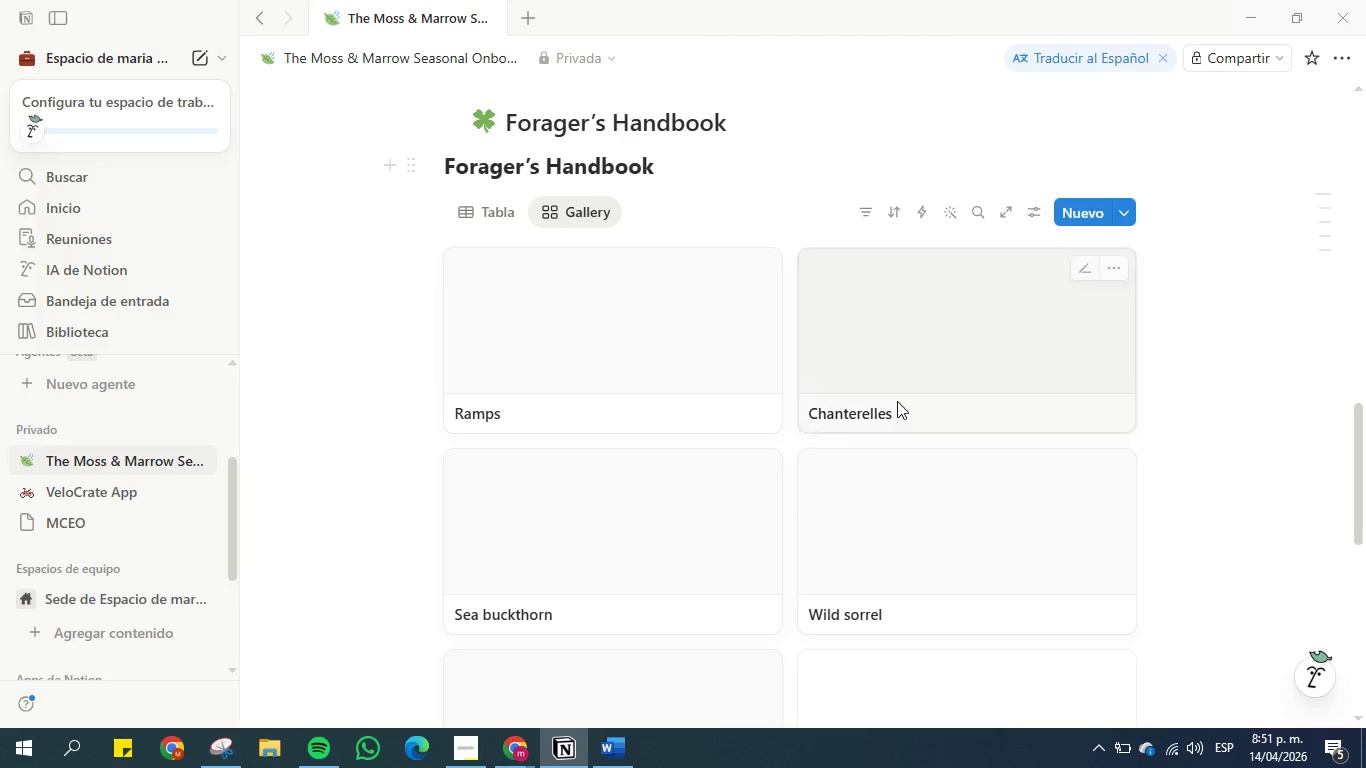 
scroll: coordinate [888, 465], scroll_direction: down, amount: 3.0
 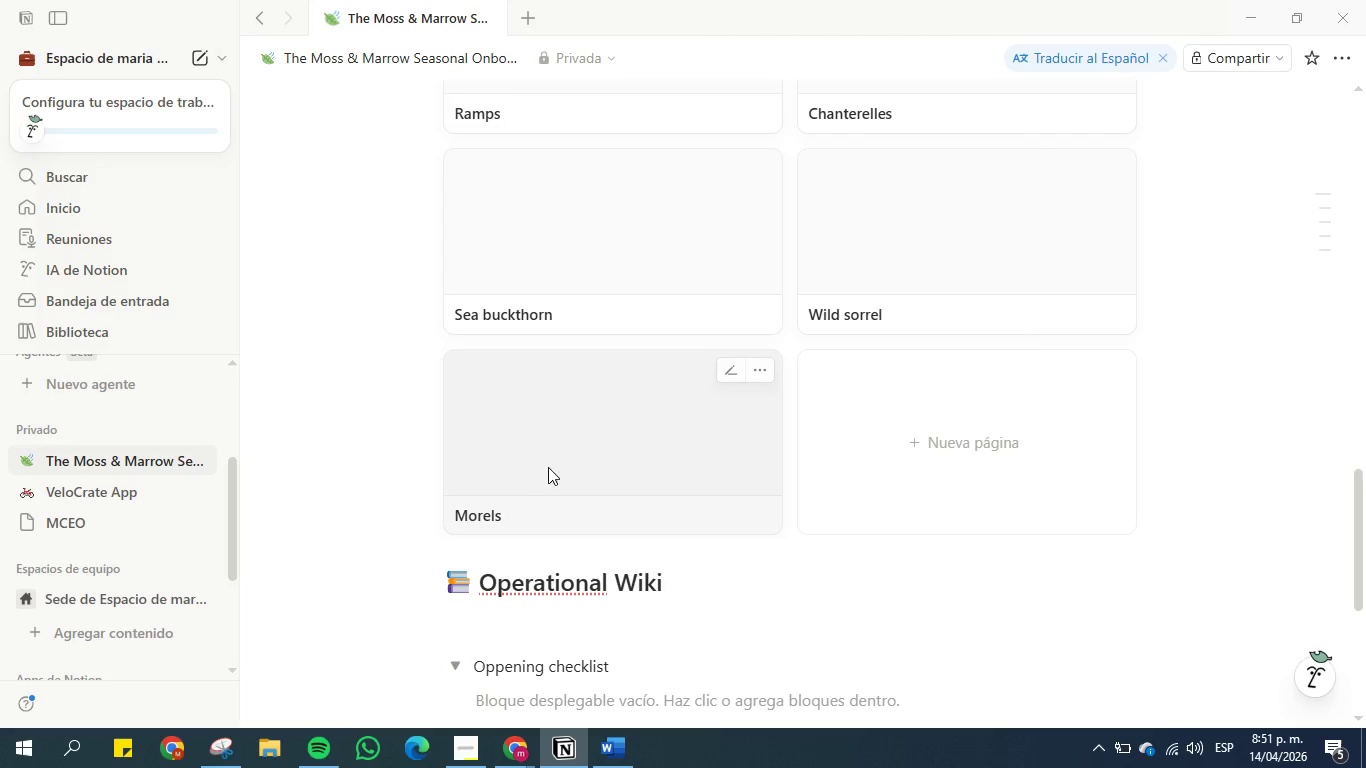 
left_click([530, 453])
 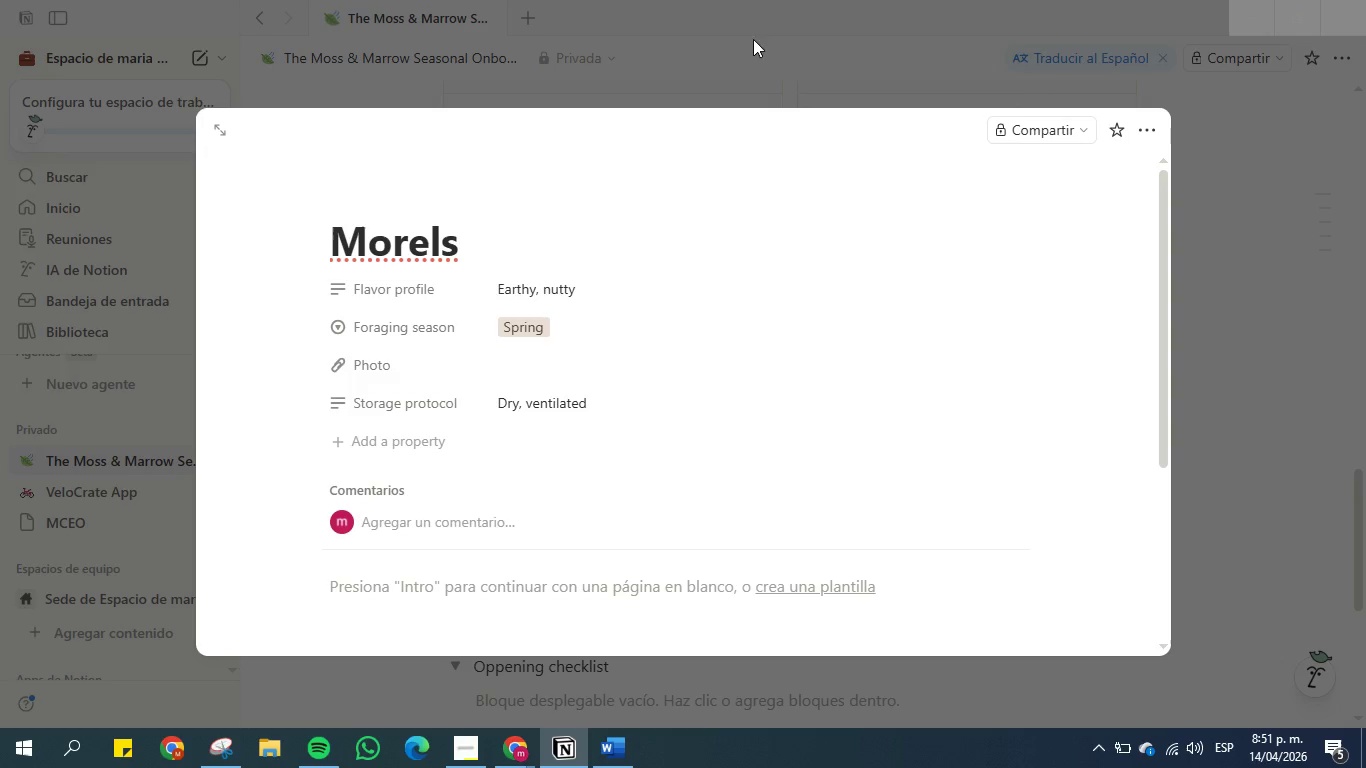 
left_click([797, 74])
 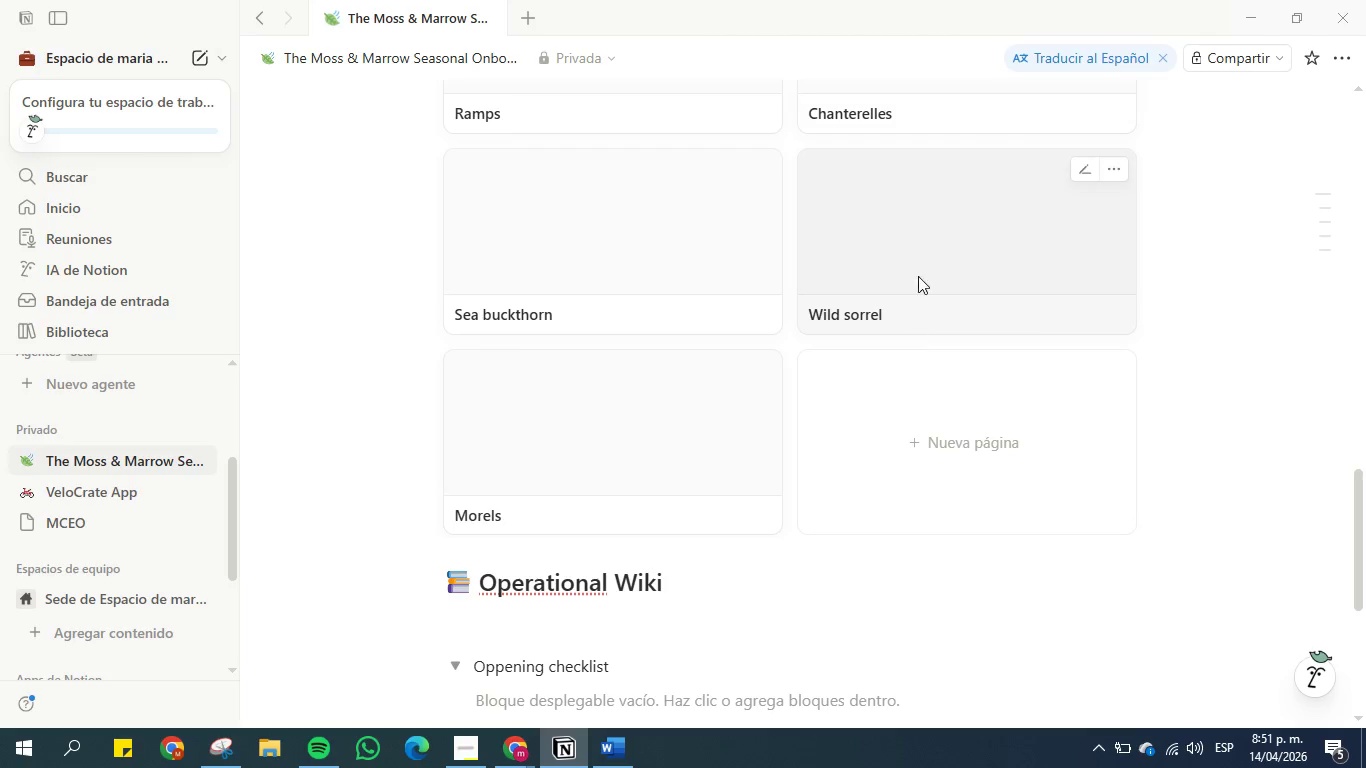 
left_click([915, 232])
 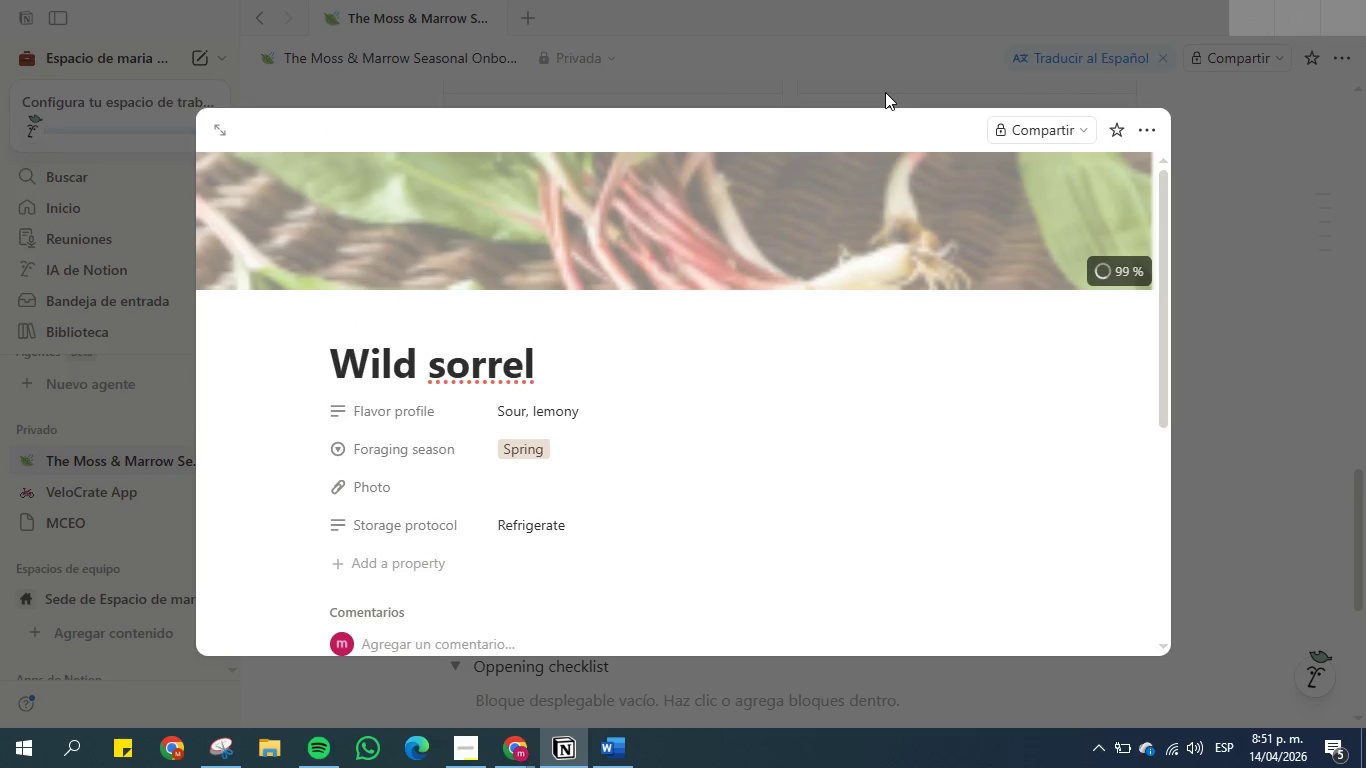 
left_click([885, 92])
 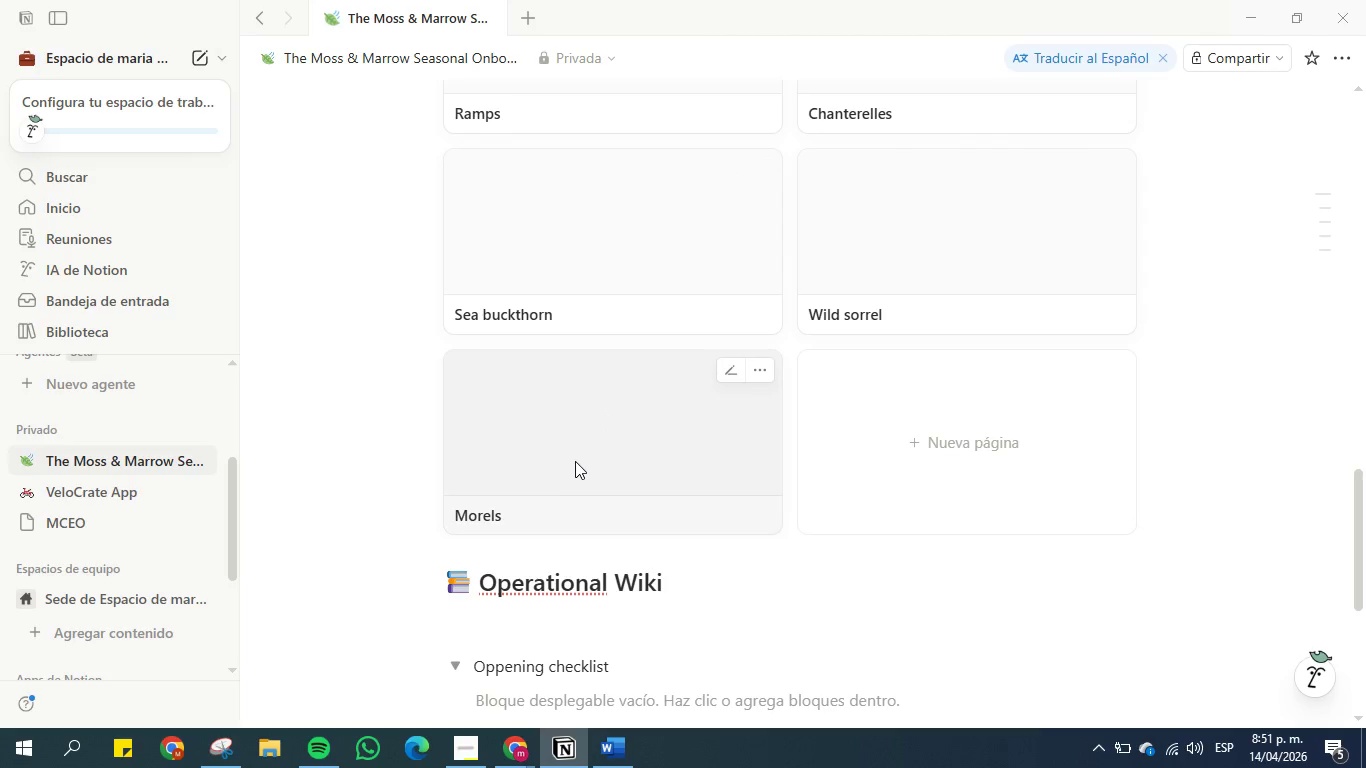 
left_click([566, 427])
 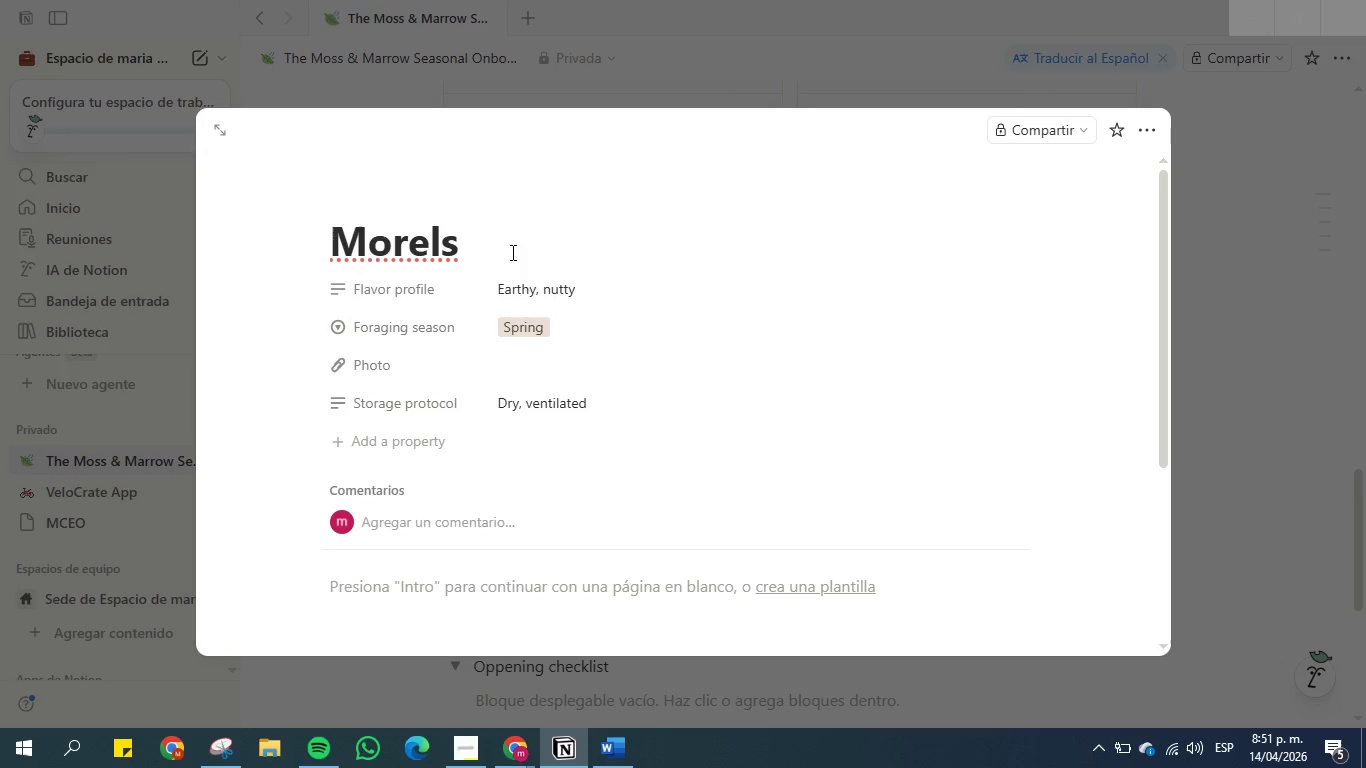 
double_click([494, 232])
 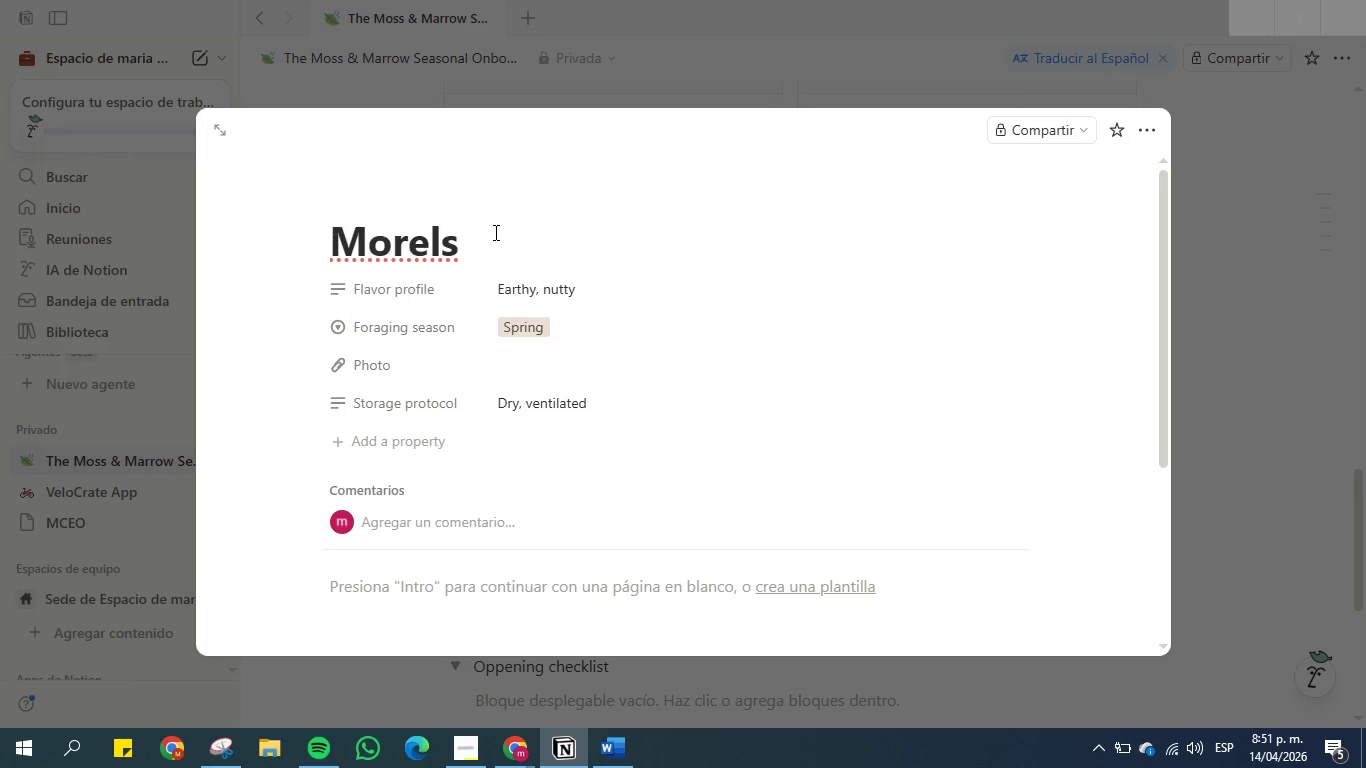 
triple_click([494, 232])
 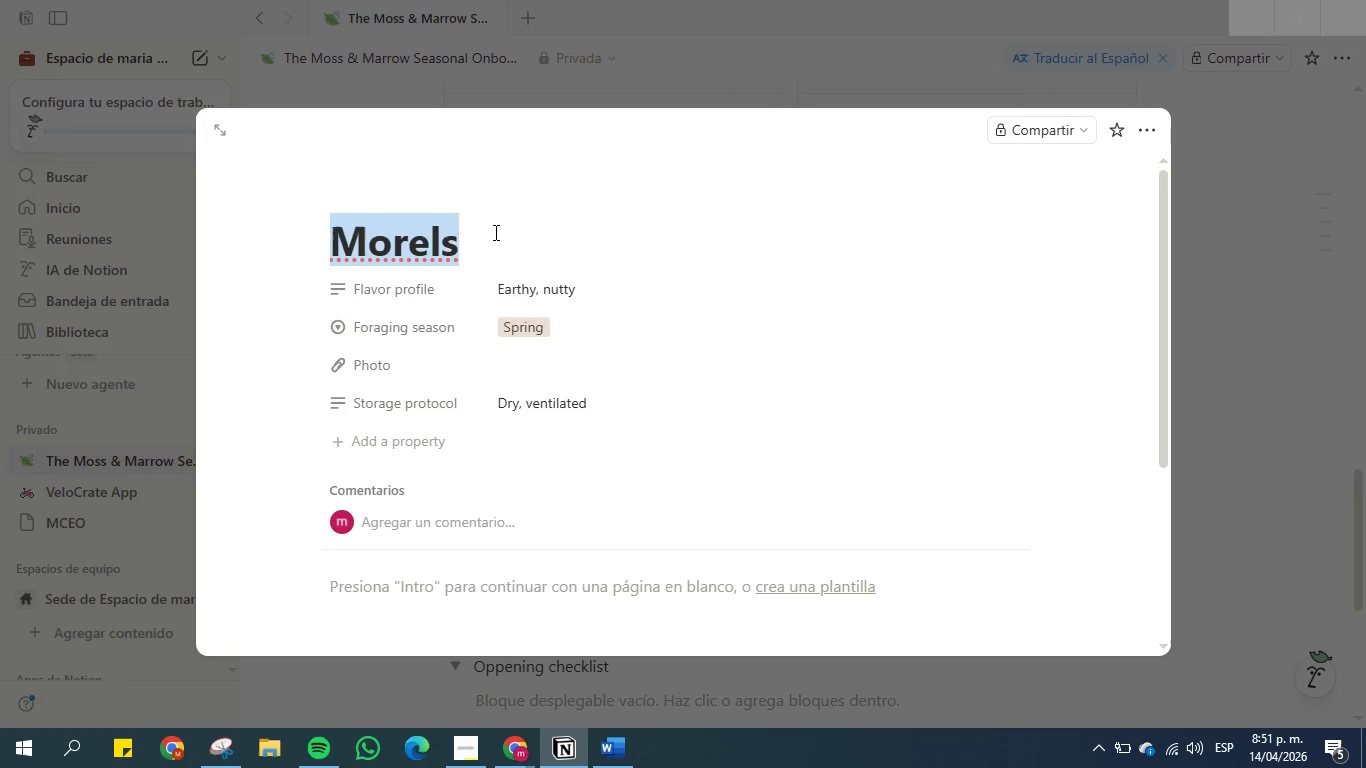 
key(Control+C)
 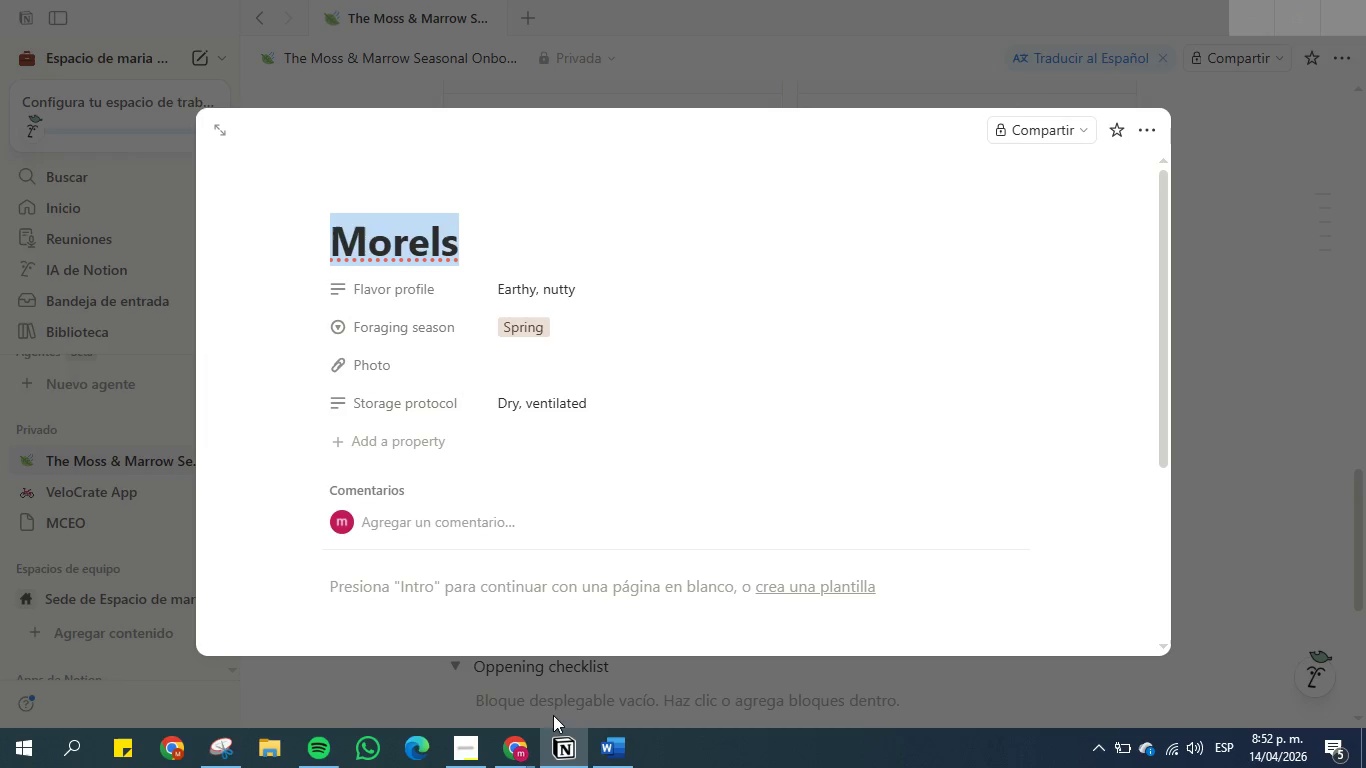 
left_click([523, 751])
 